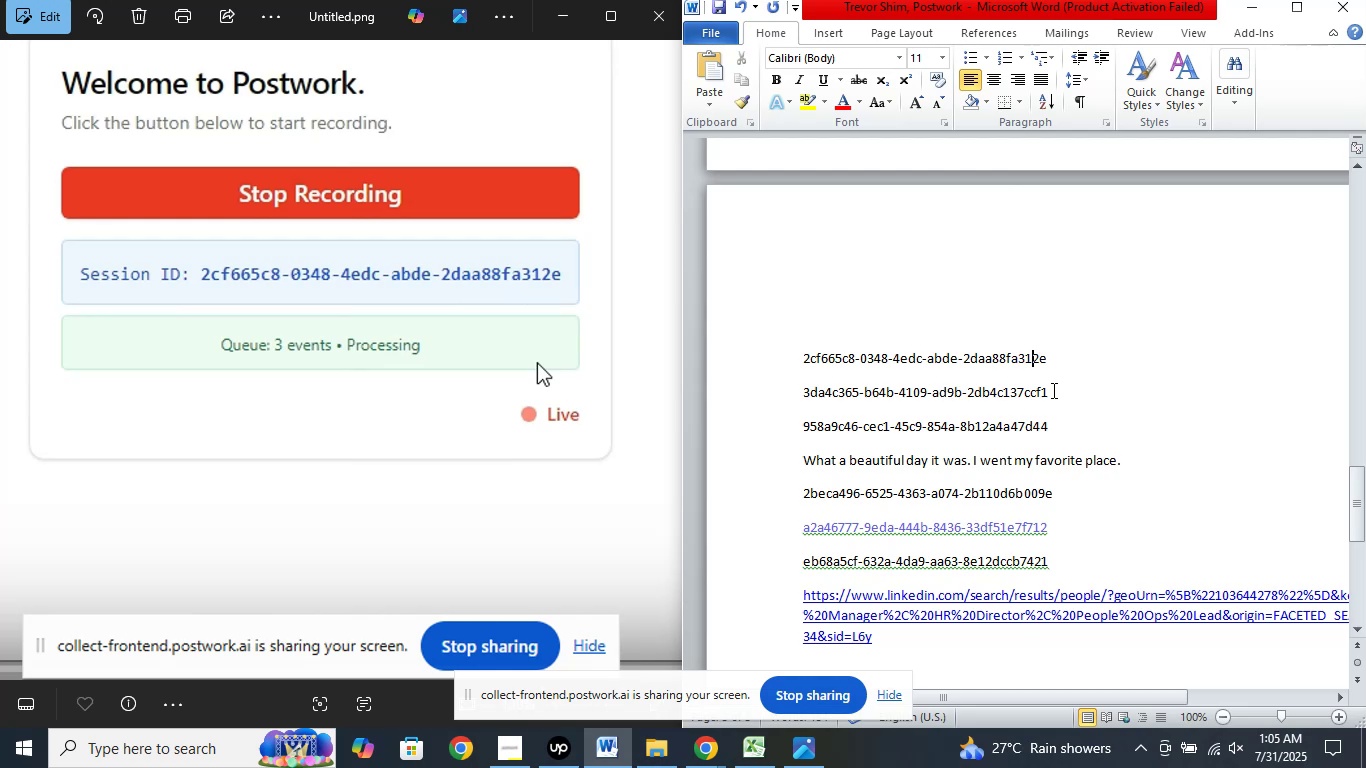 
key(ArrowRight)
 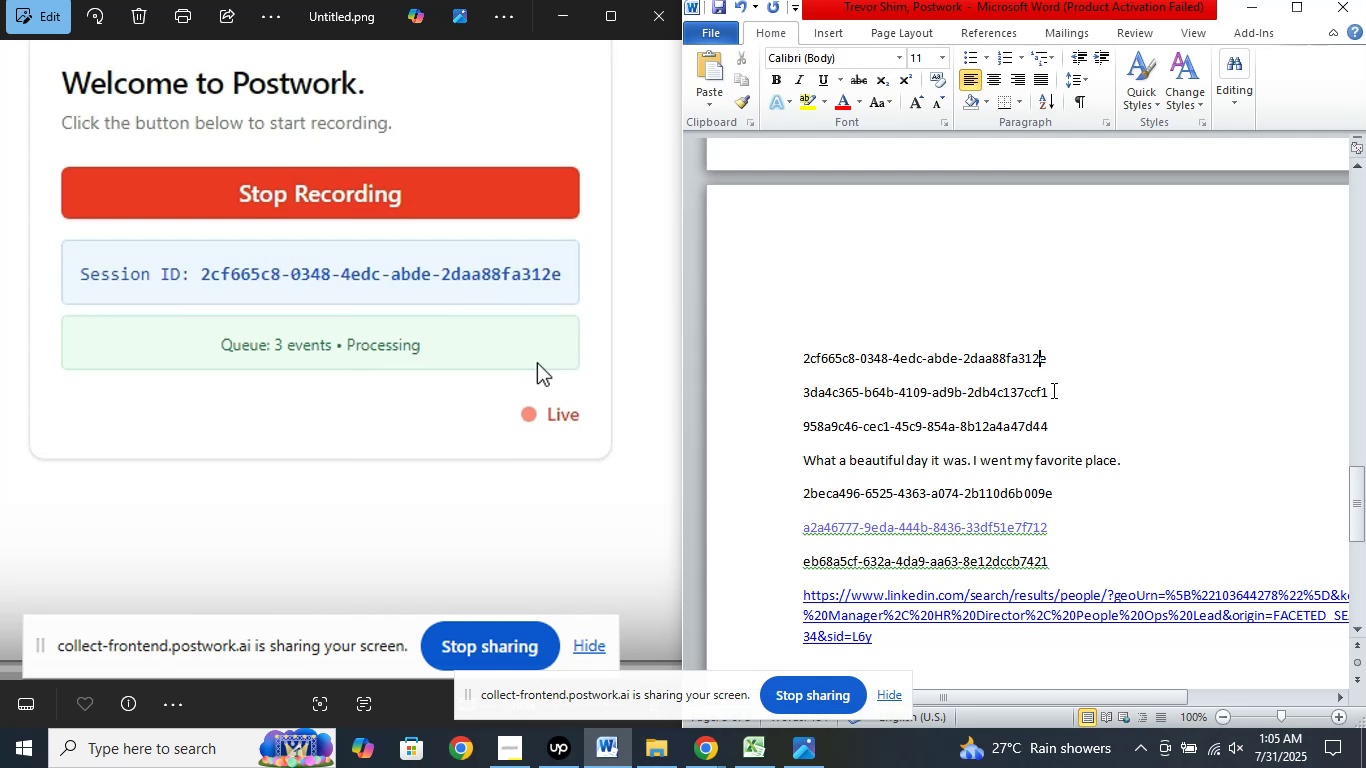 
key(ArrowRight)
 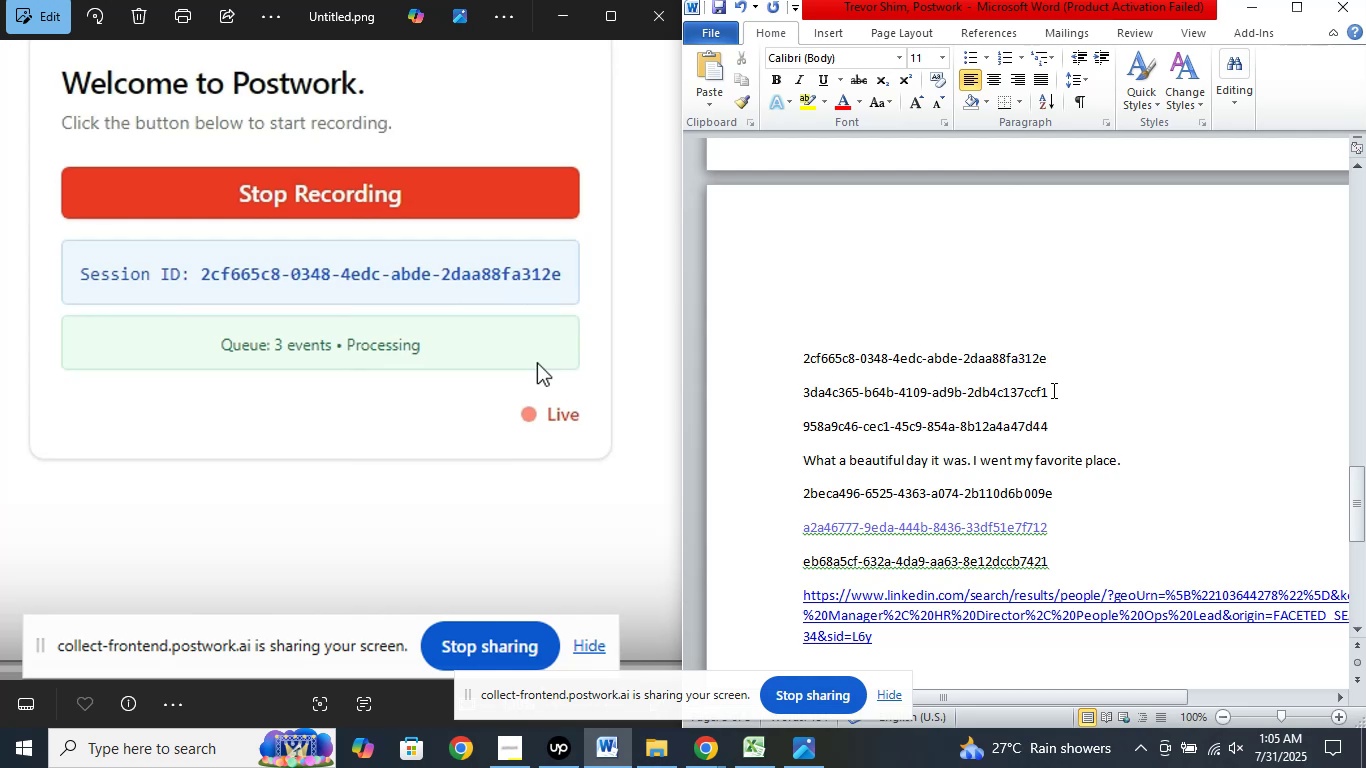 
hold_key(key=ArrowLeft, duration=0.98)
 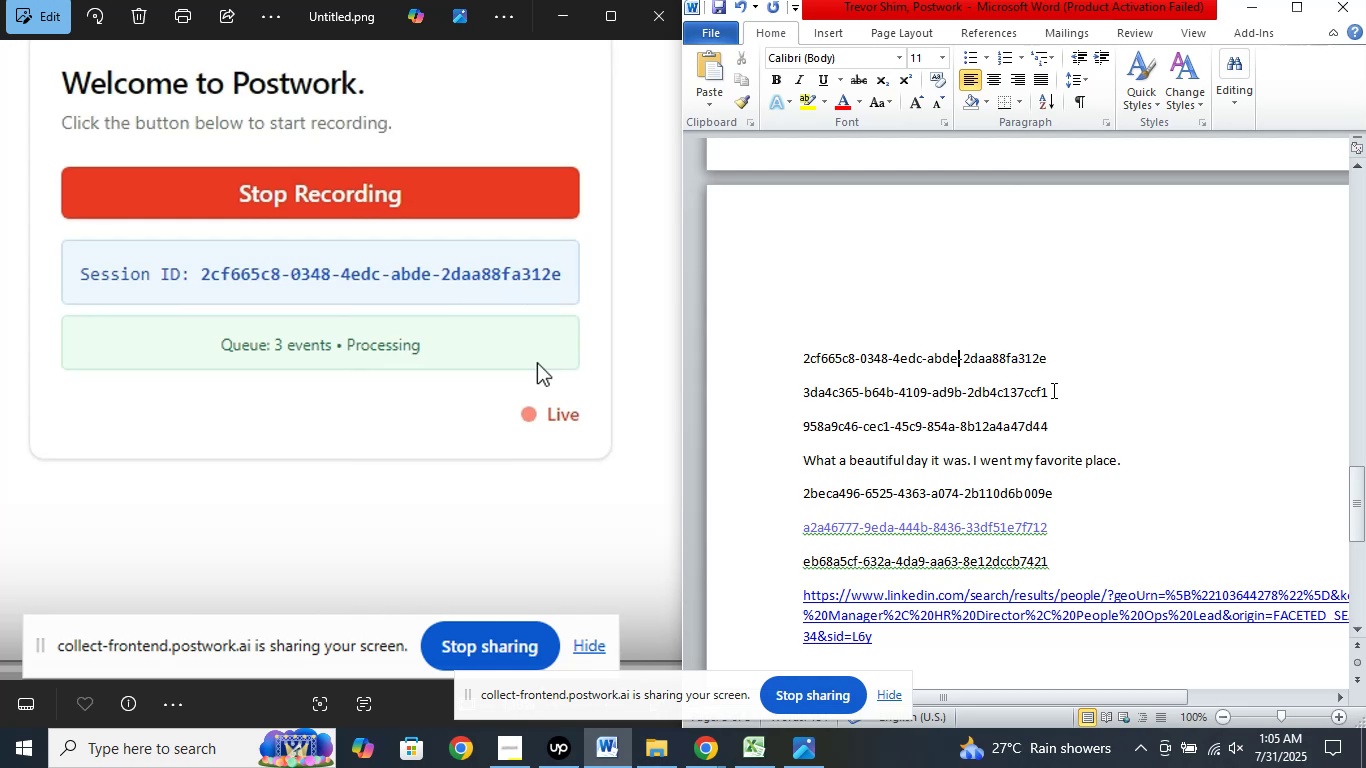 
key(ArrowRight)
 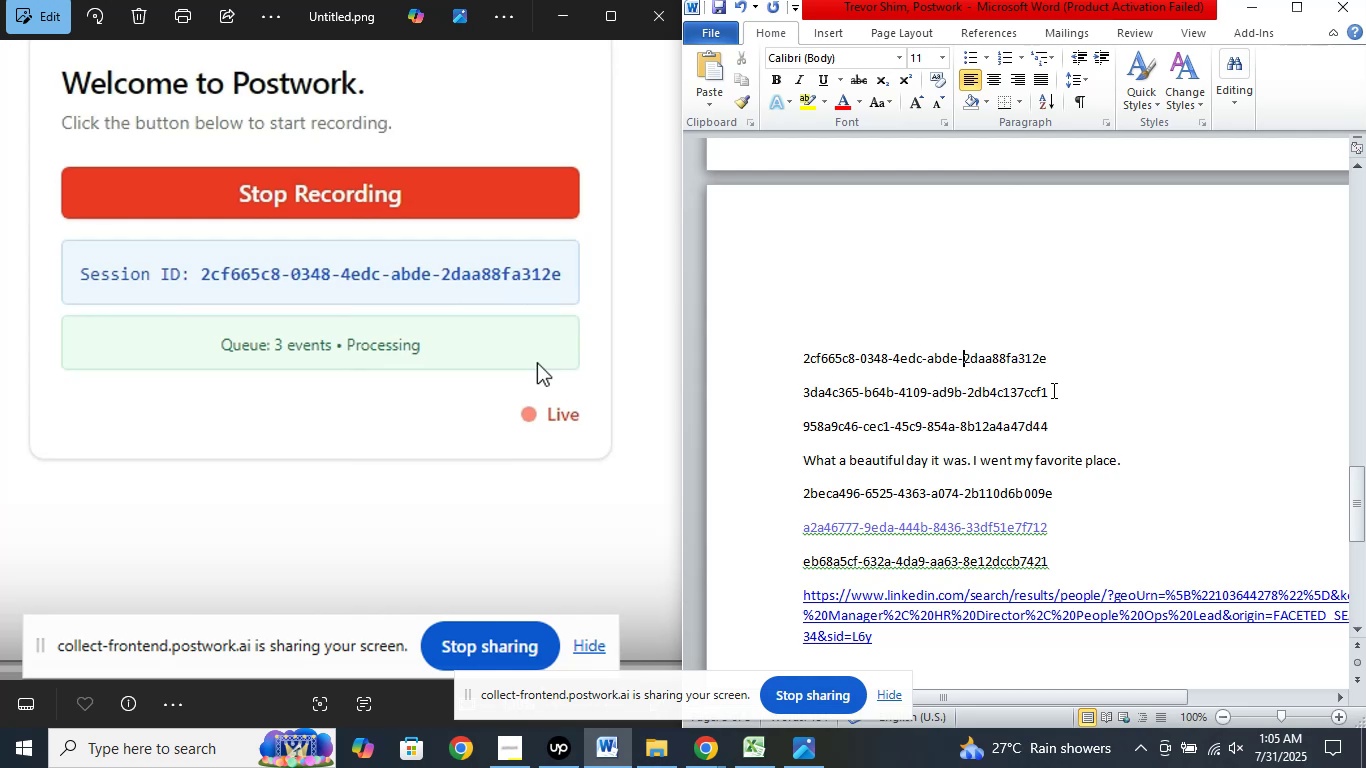 
key(ArrowRight)
 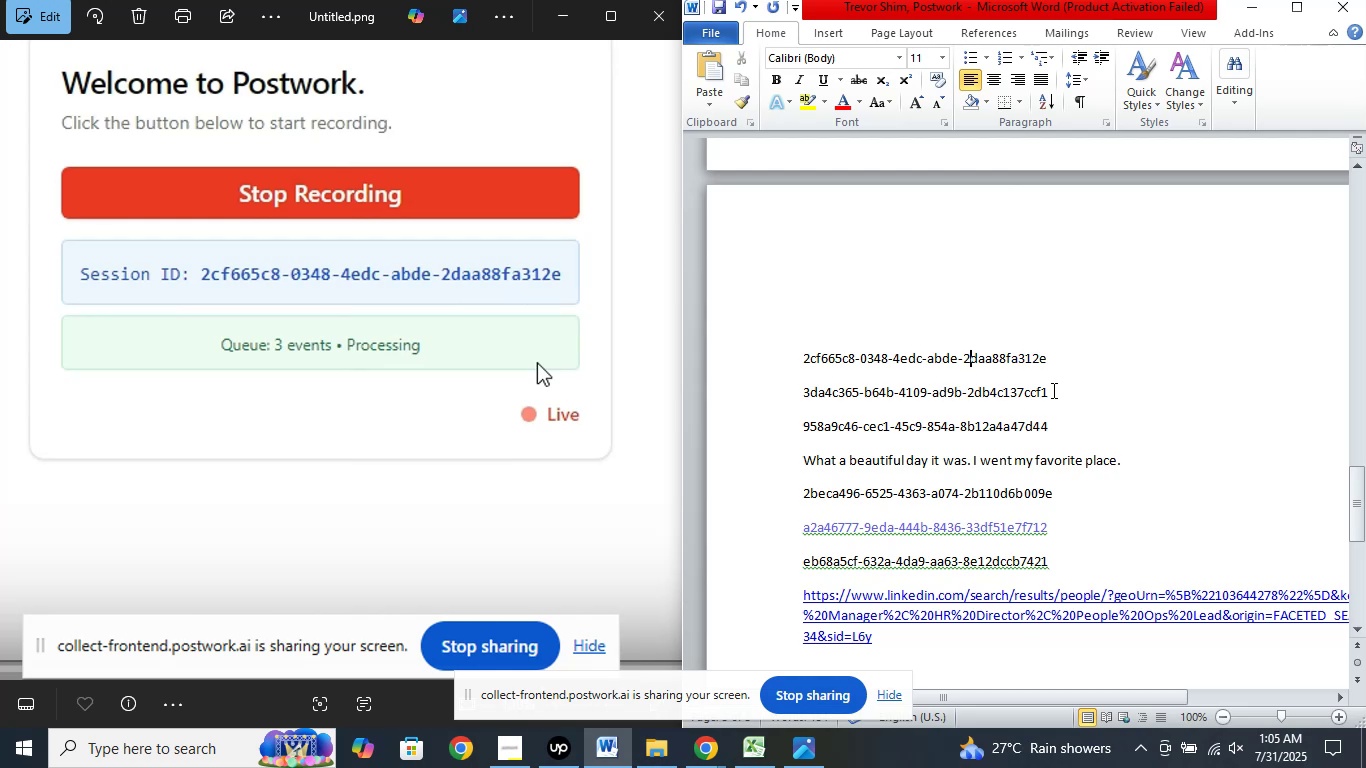 
key(ArrowRight)
 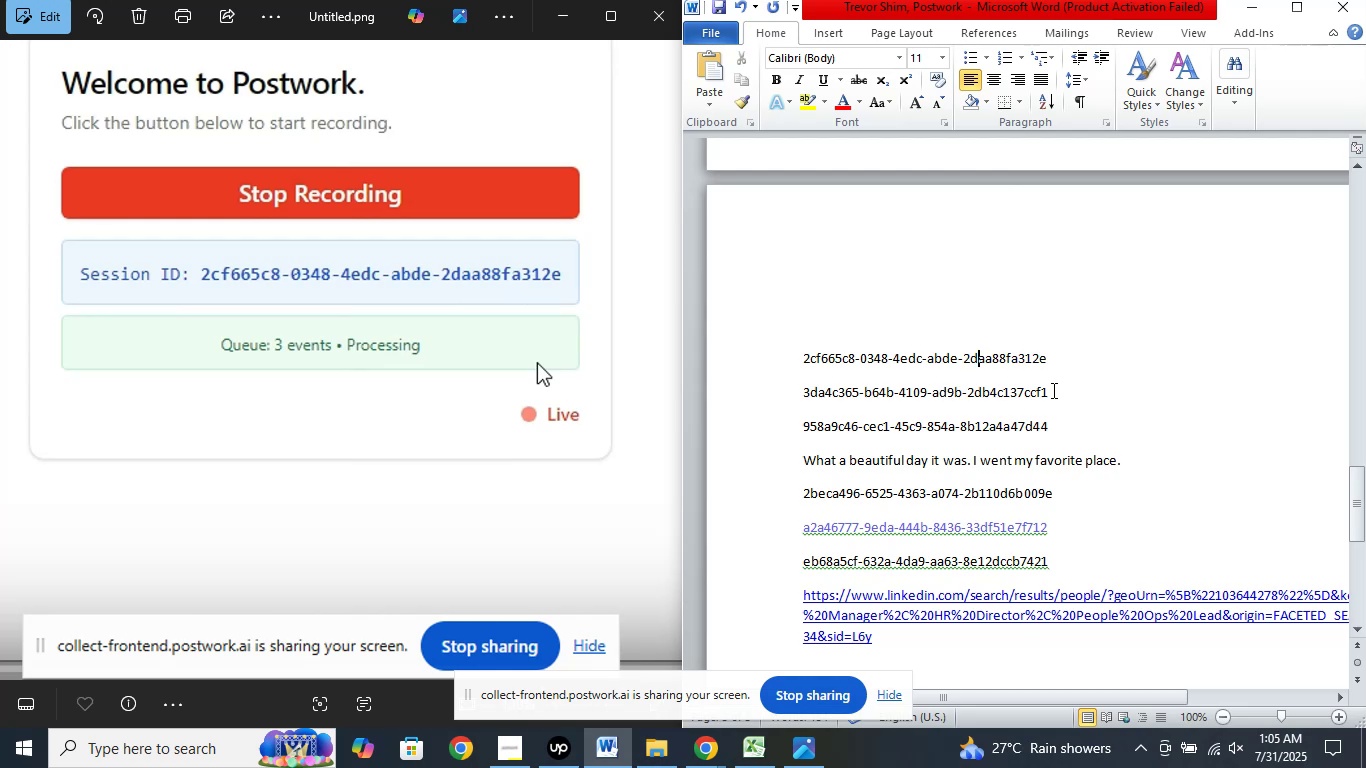 
key(ArrowRight)
 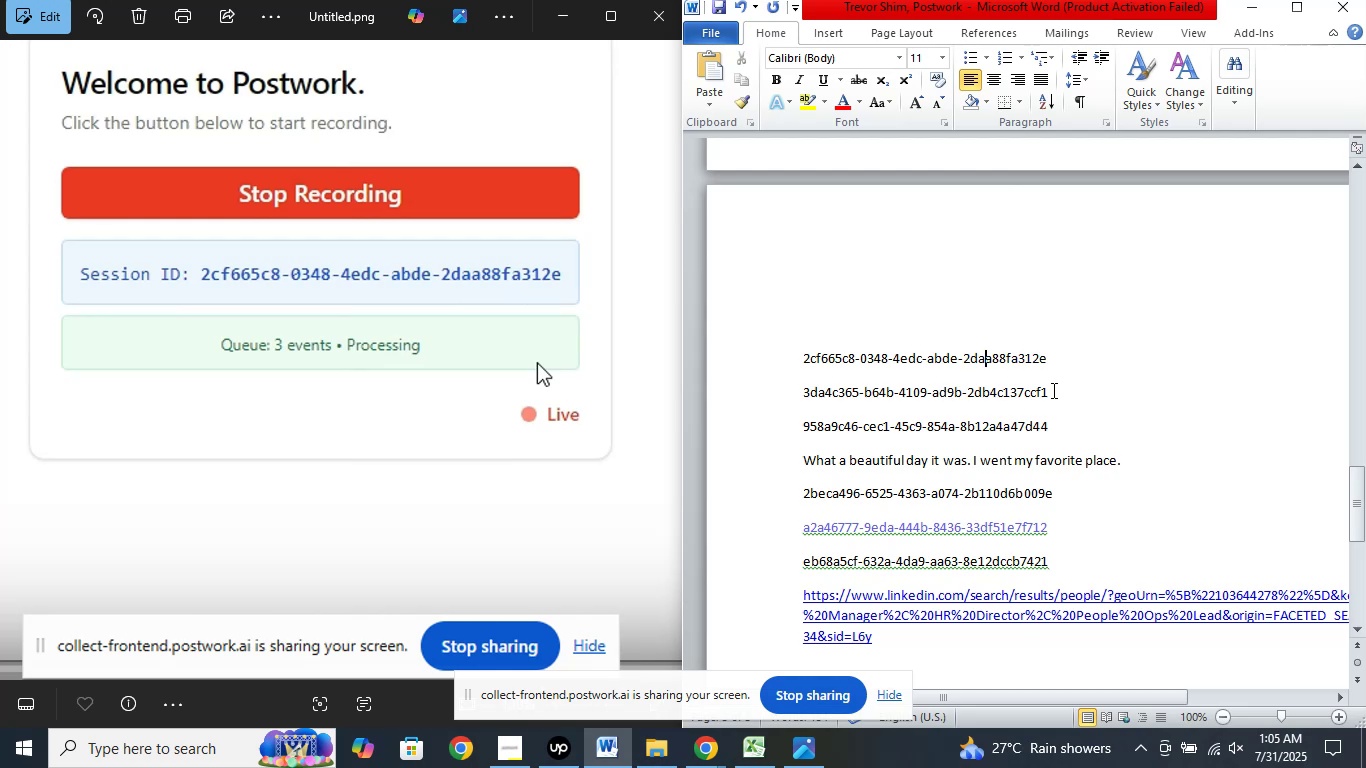 
key(ArrowRight)
 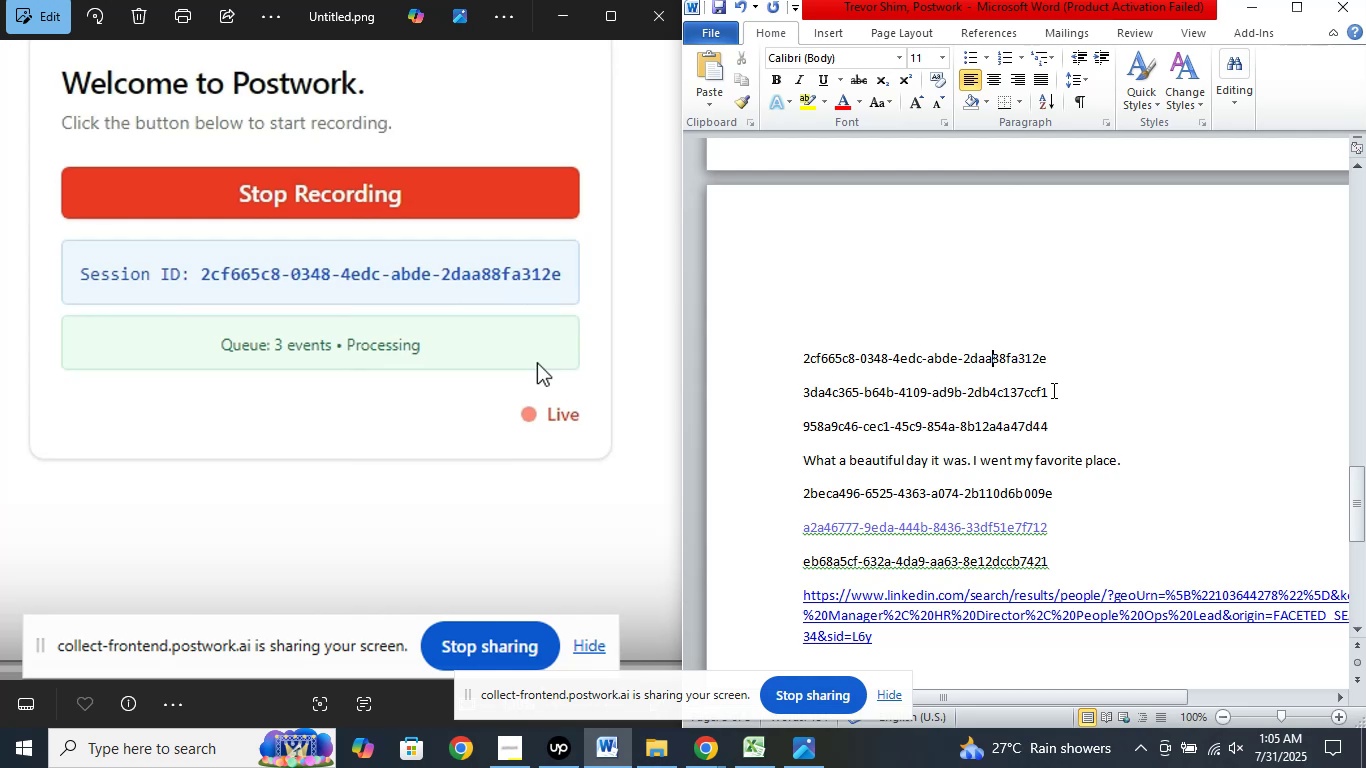 
key(ArrowRight)
 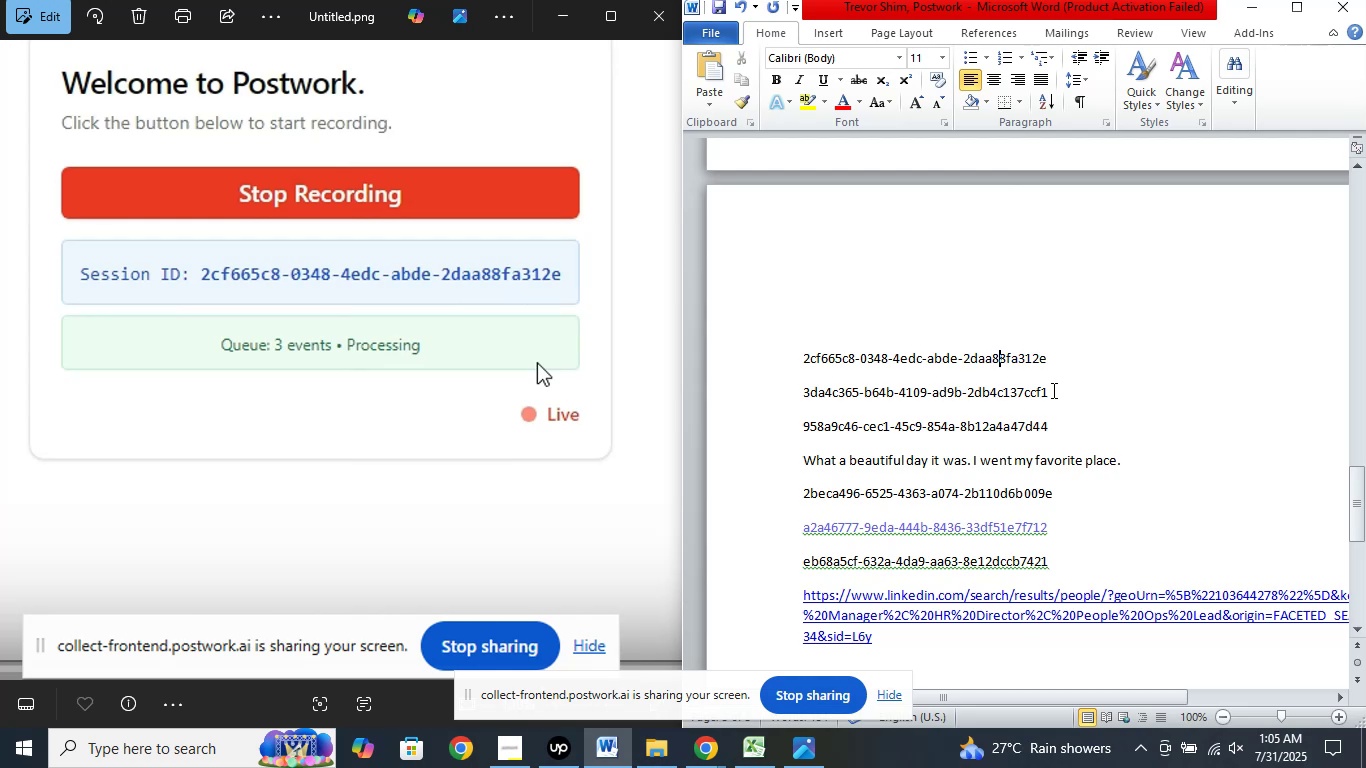 
key(ArrowRight)
 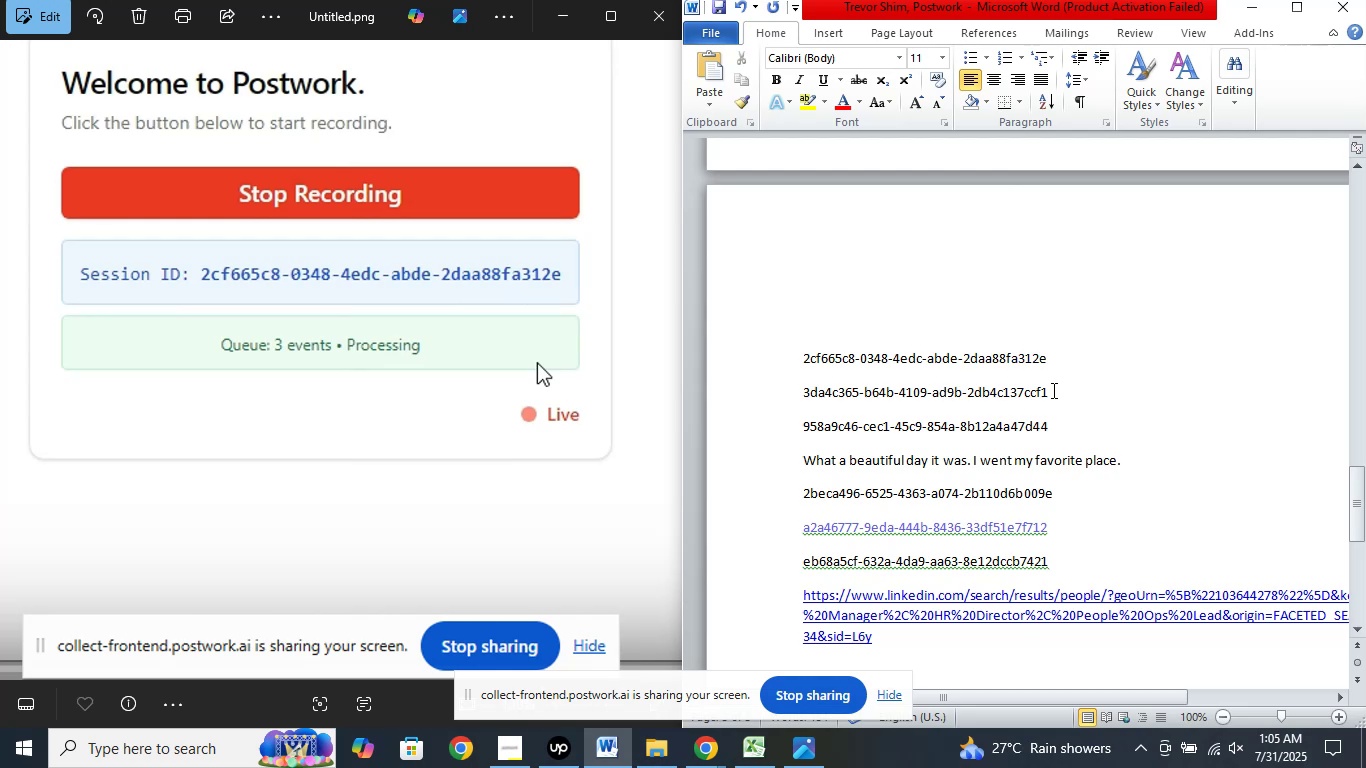 
key(ArrowRight)
 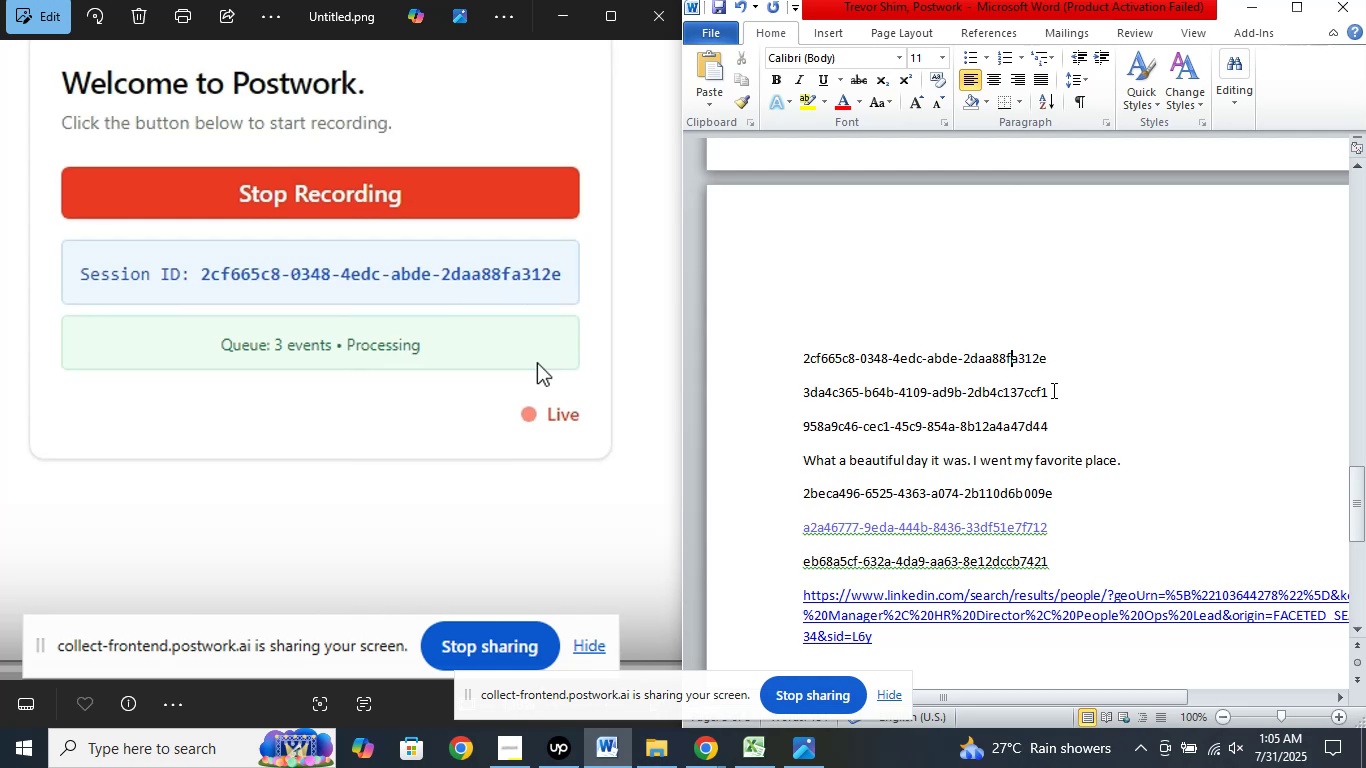 
key(ArrowRight)
 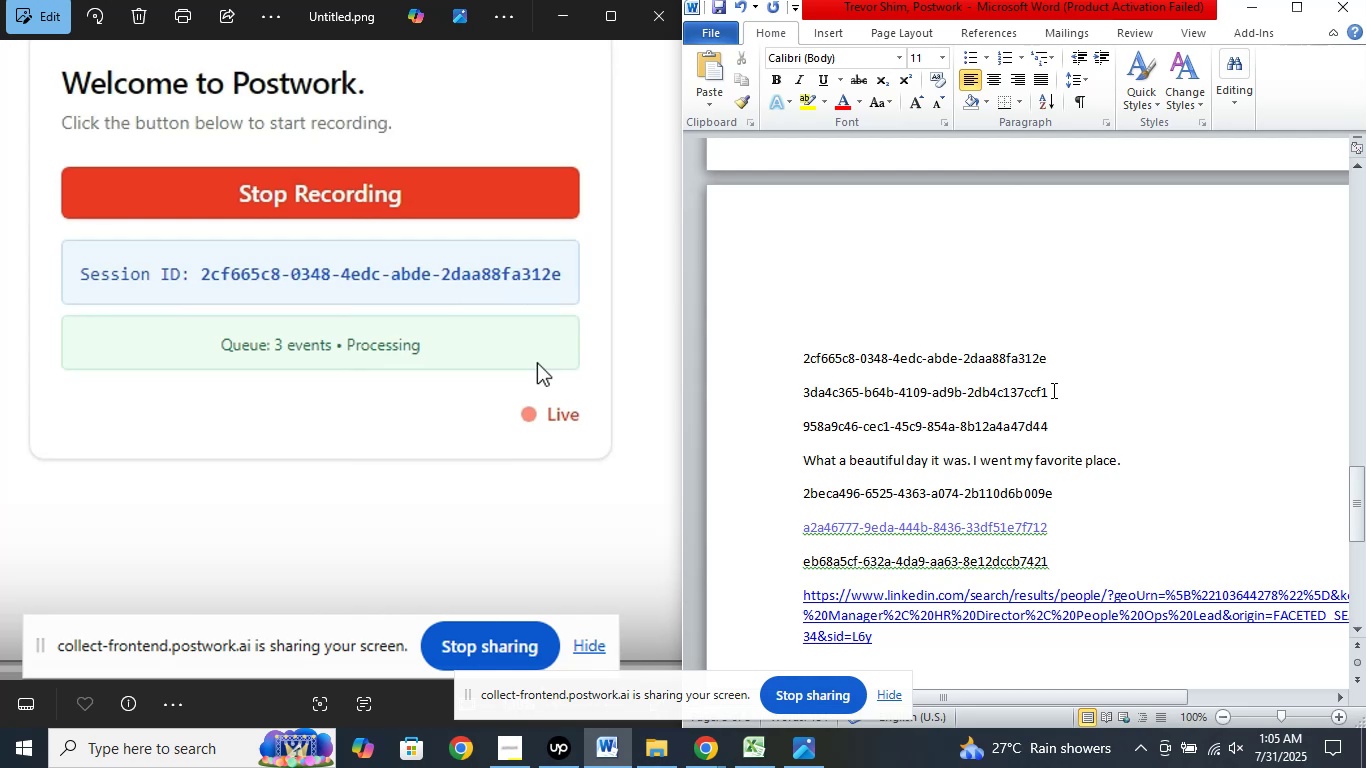 
key(ArrowRight)
 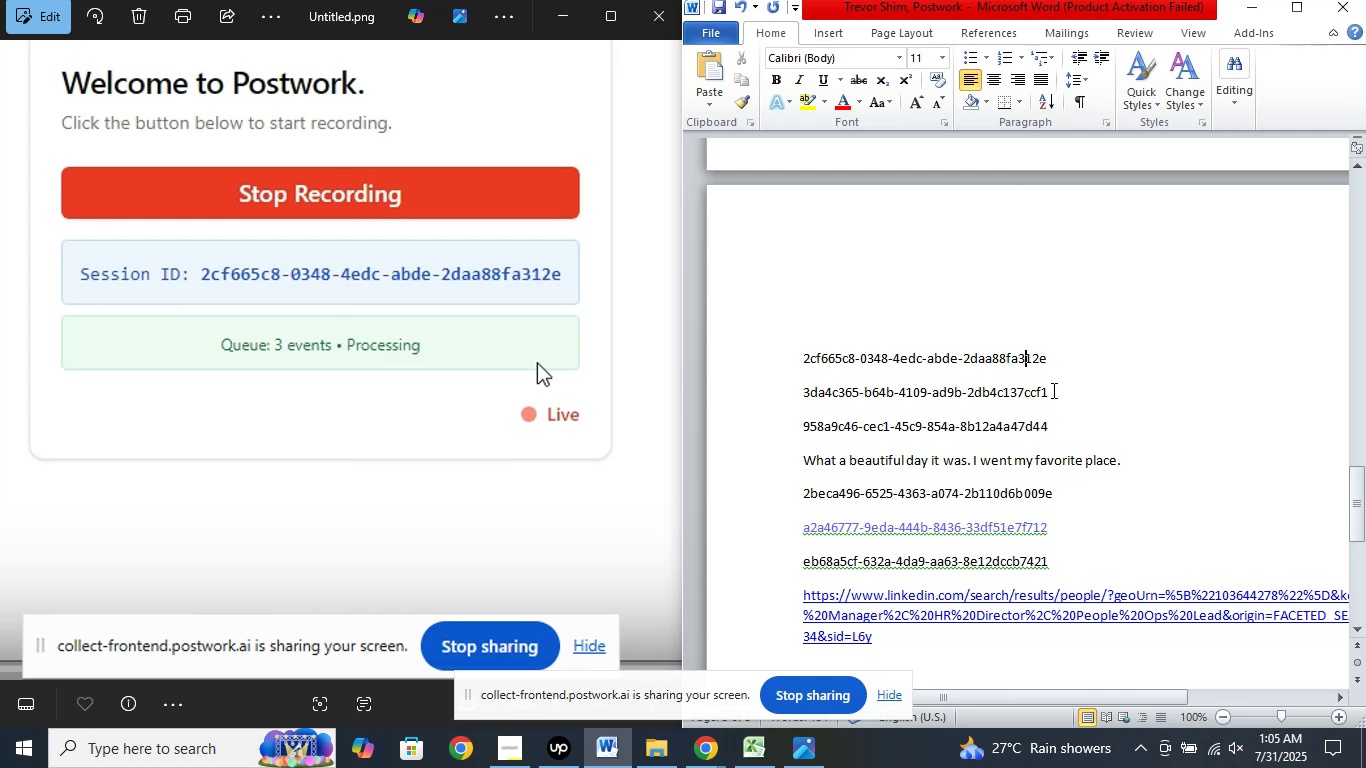 
key(ArrowRight)
 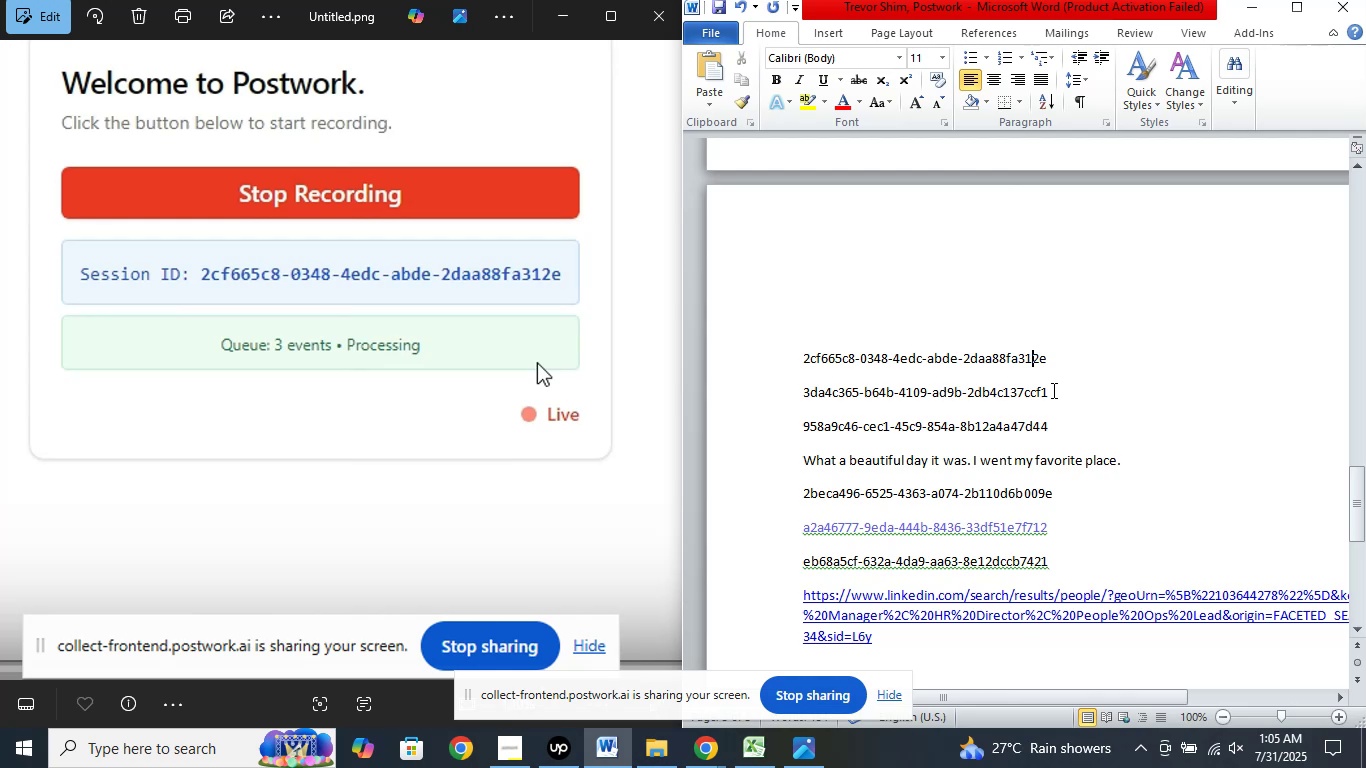 
key(ArrowRight)
 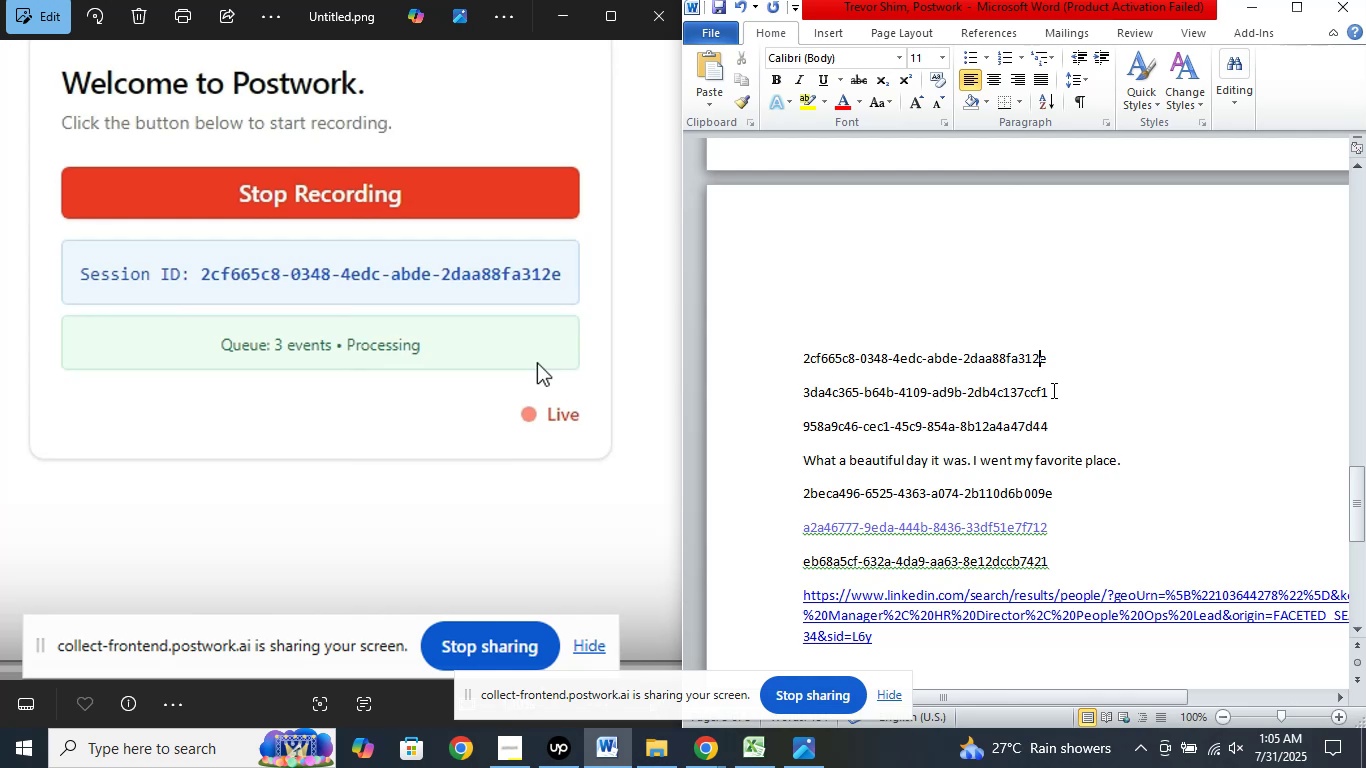 
key(ArrowRight)
 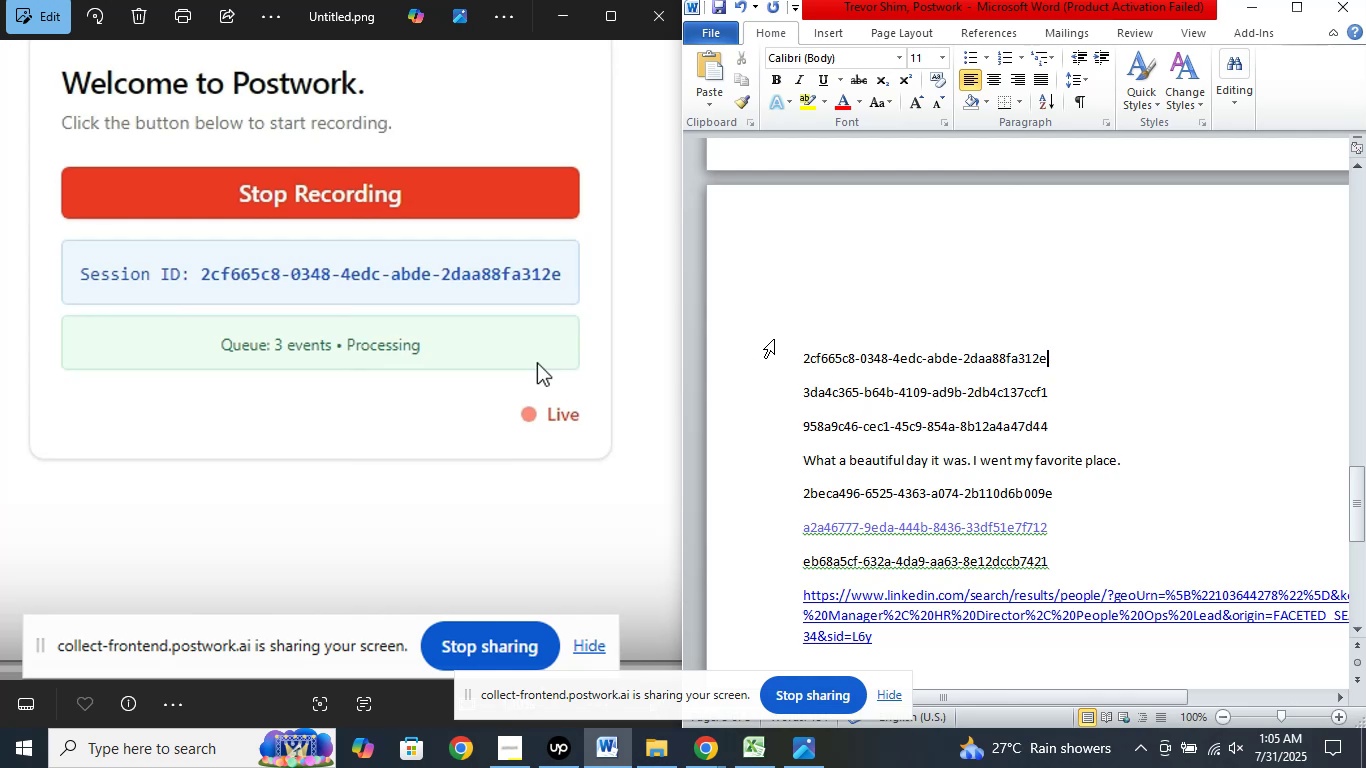 
left_click([820, 356])
 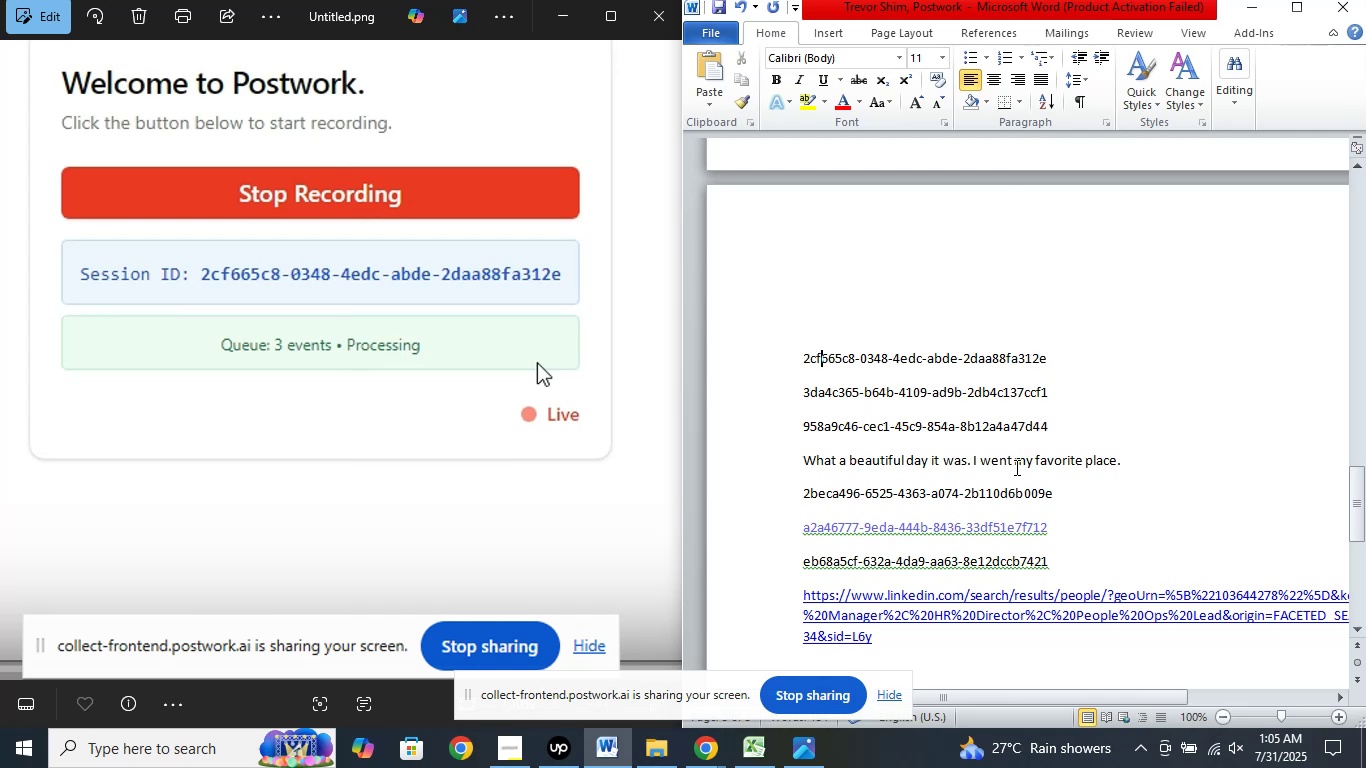 
key(ArrowRight)
 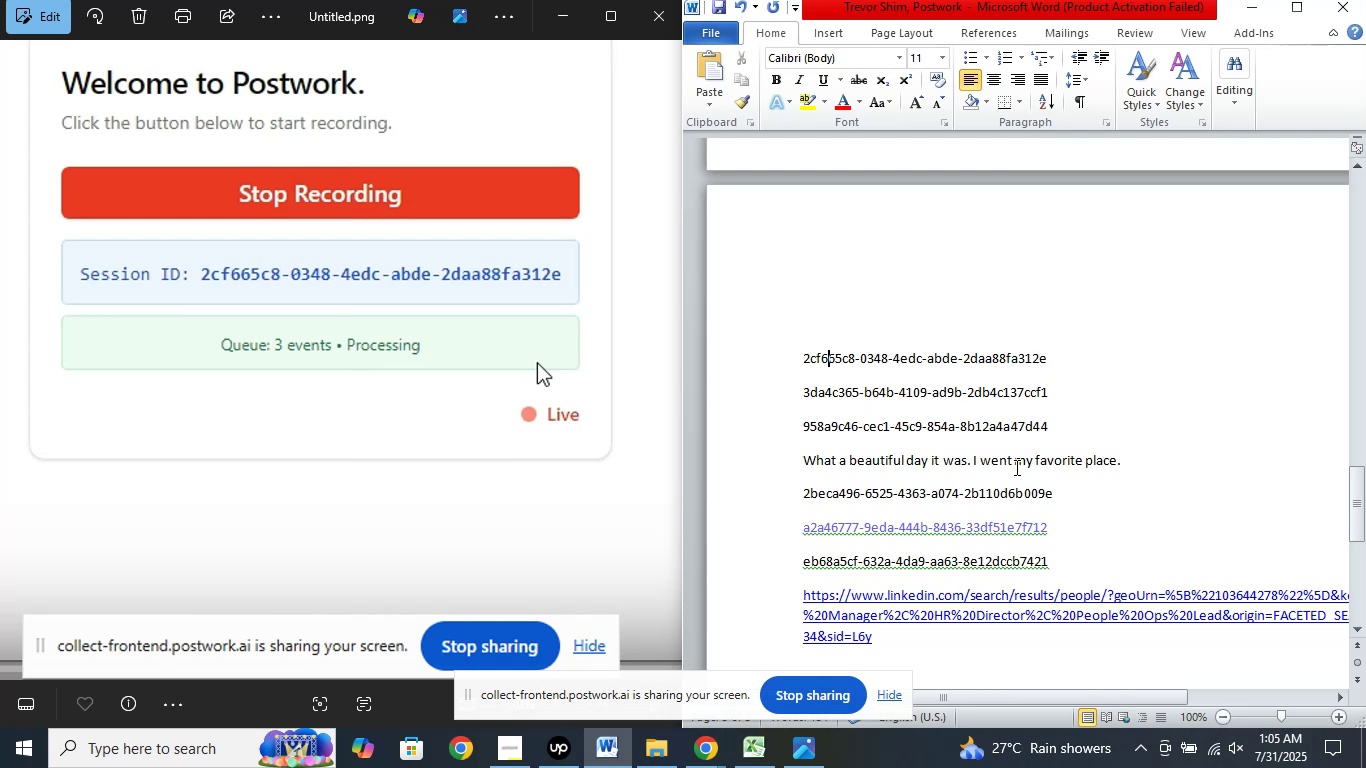 
key(ArrowRight)
 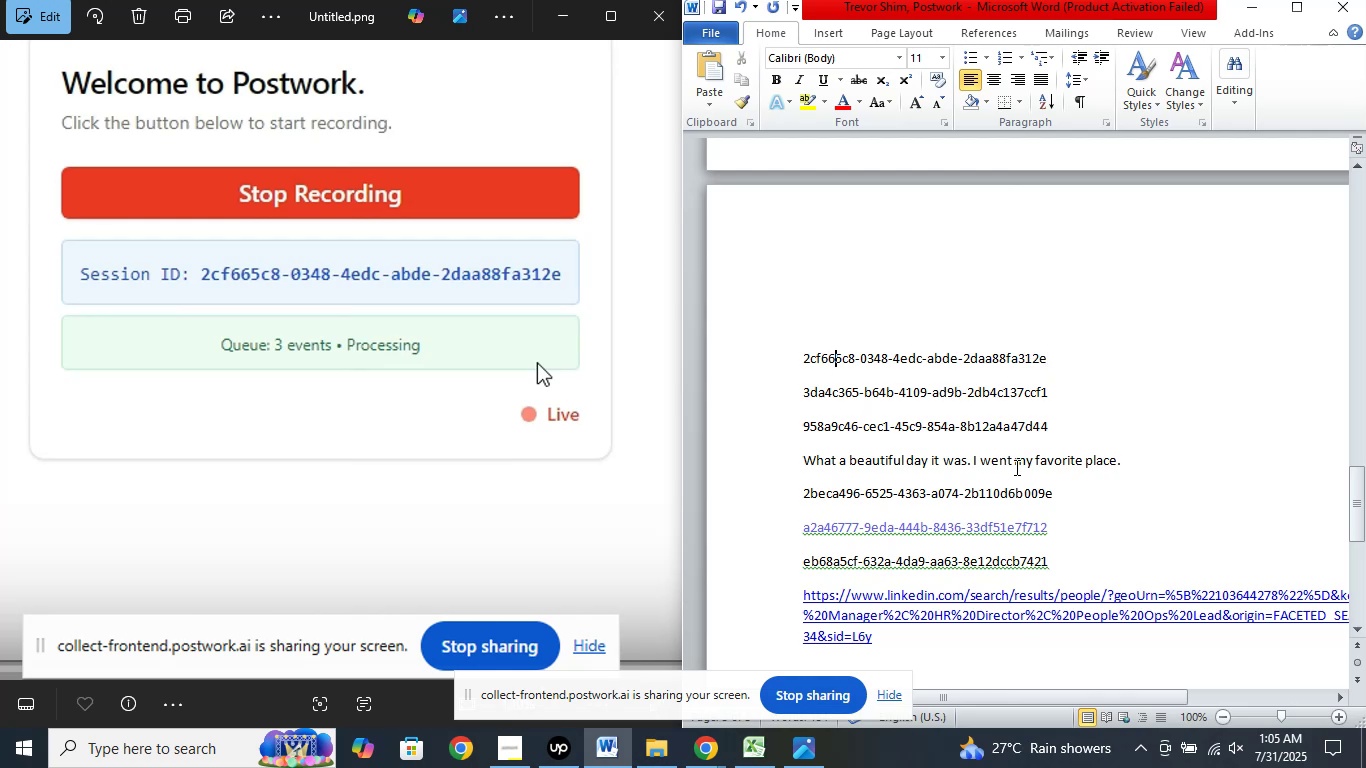 
key(ArrowRight)
 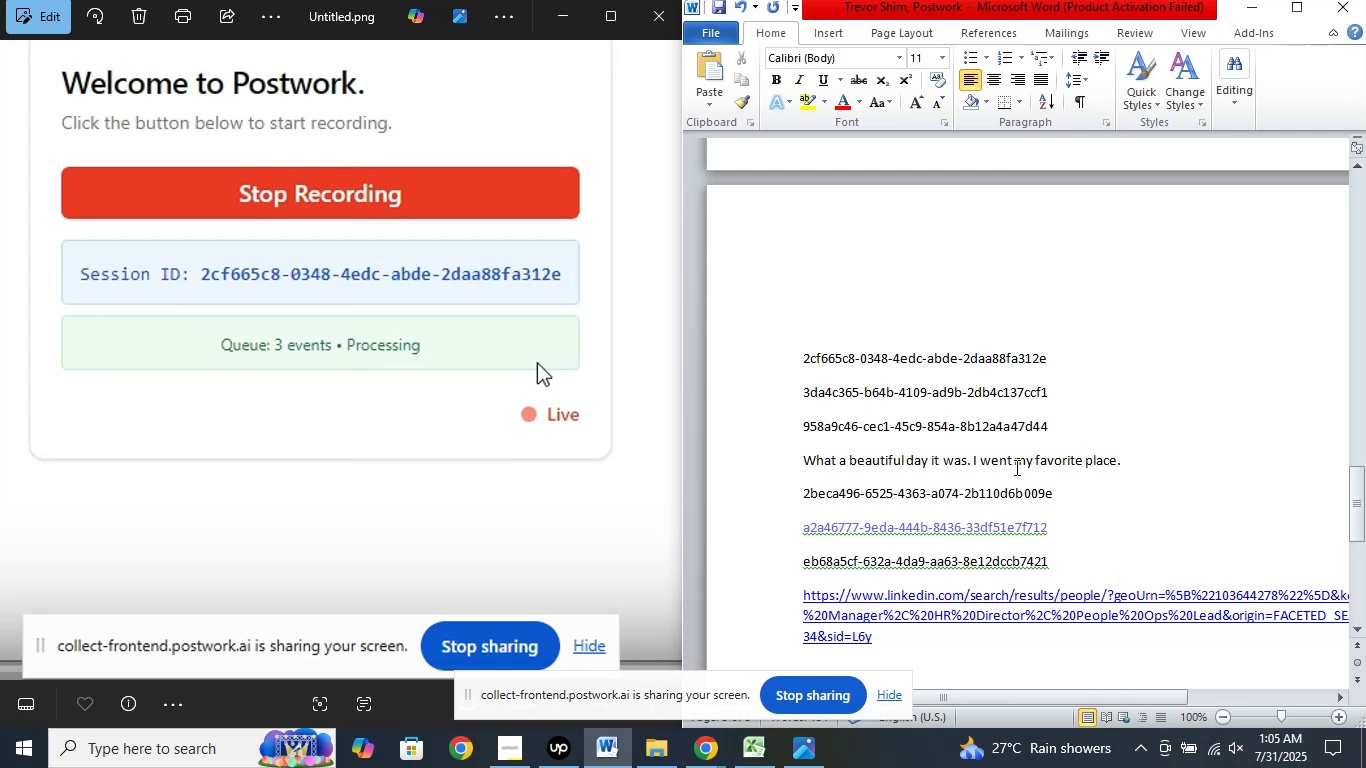 
key(ArrowRight)
 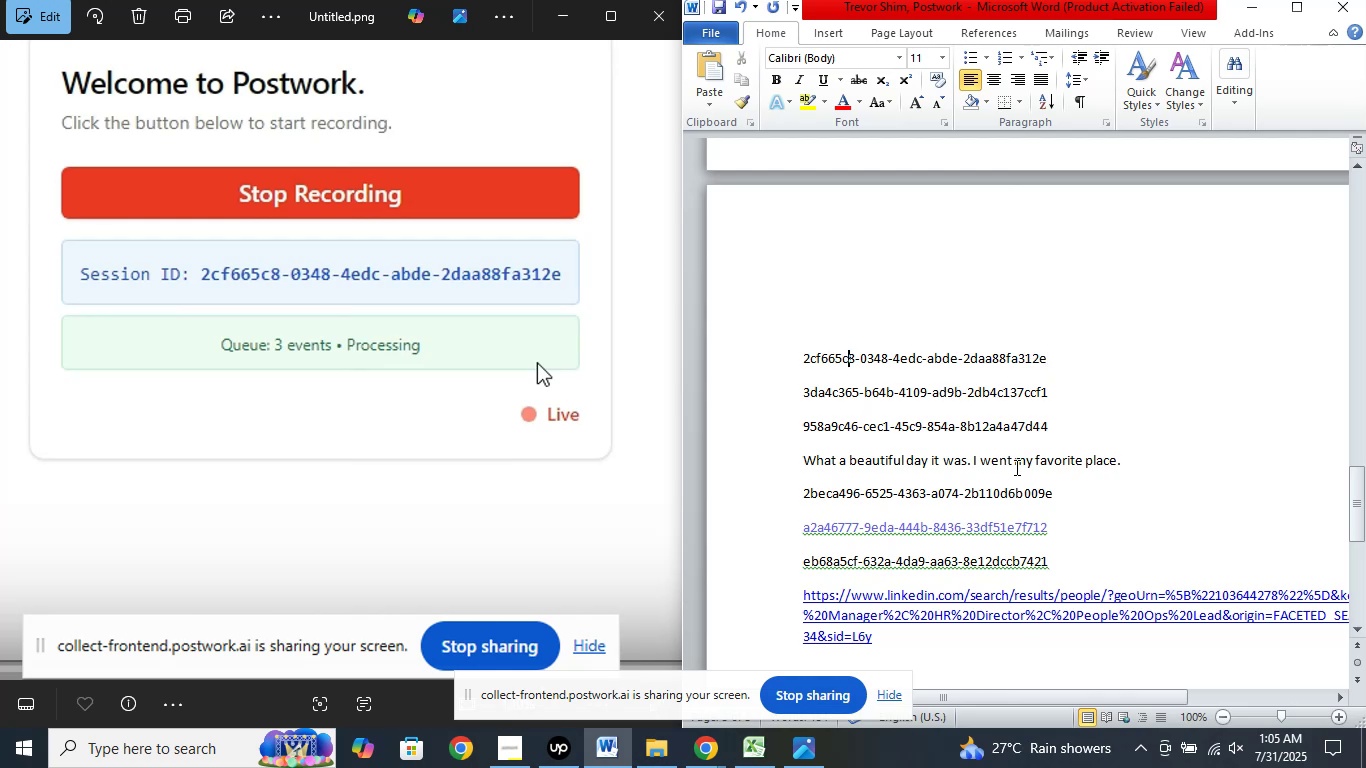 
key(ArrowRight)
 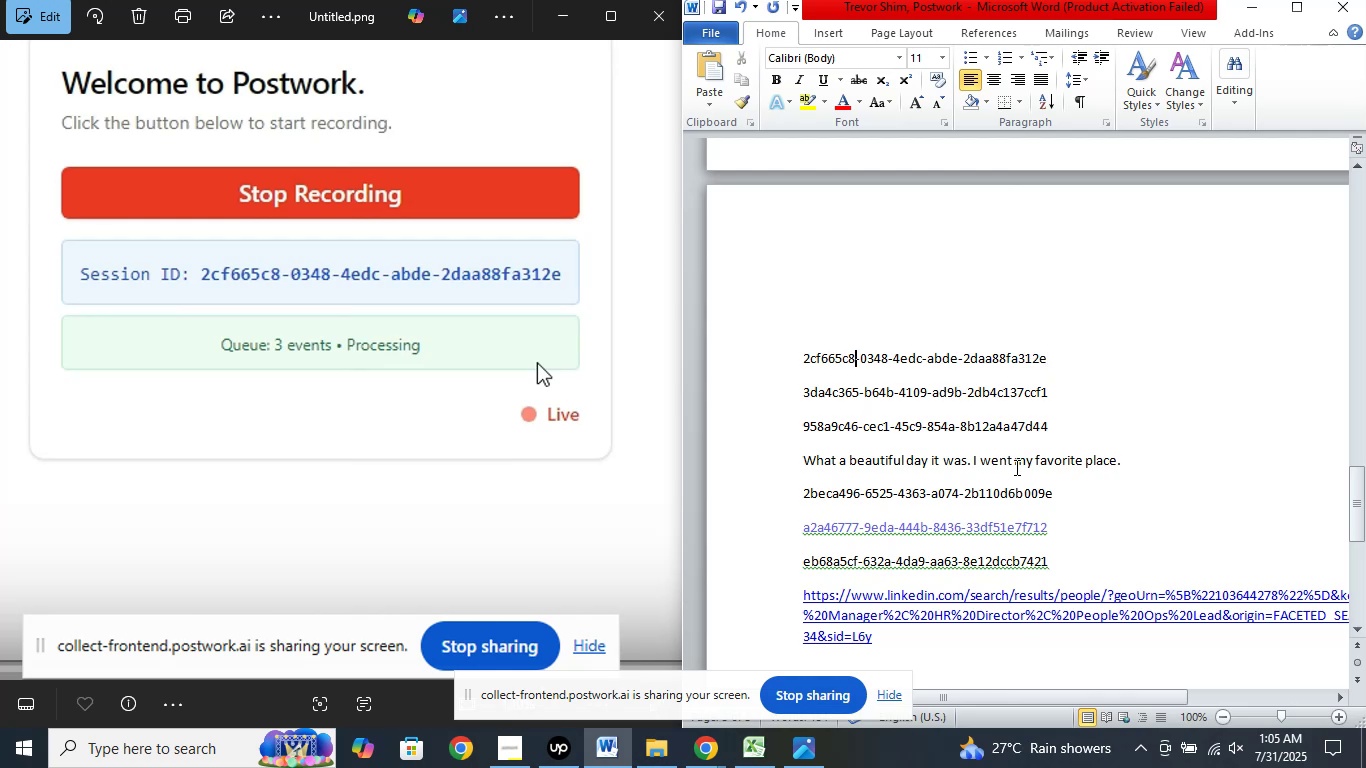 
key(ArrowRight)
 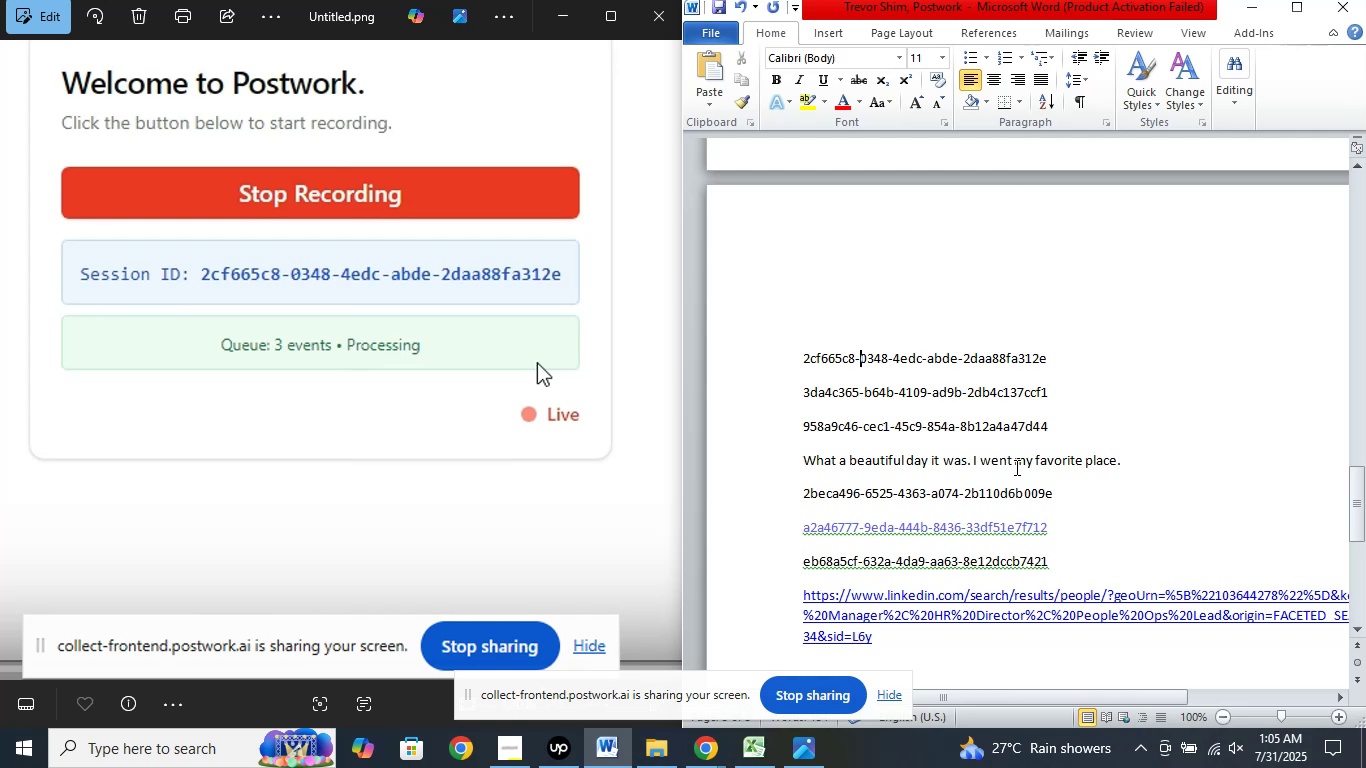 
key(ArrowRight)
 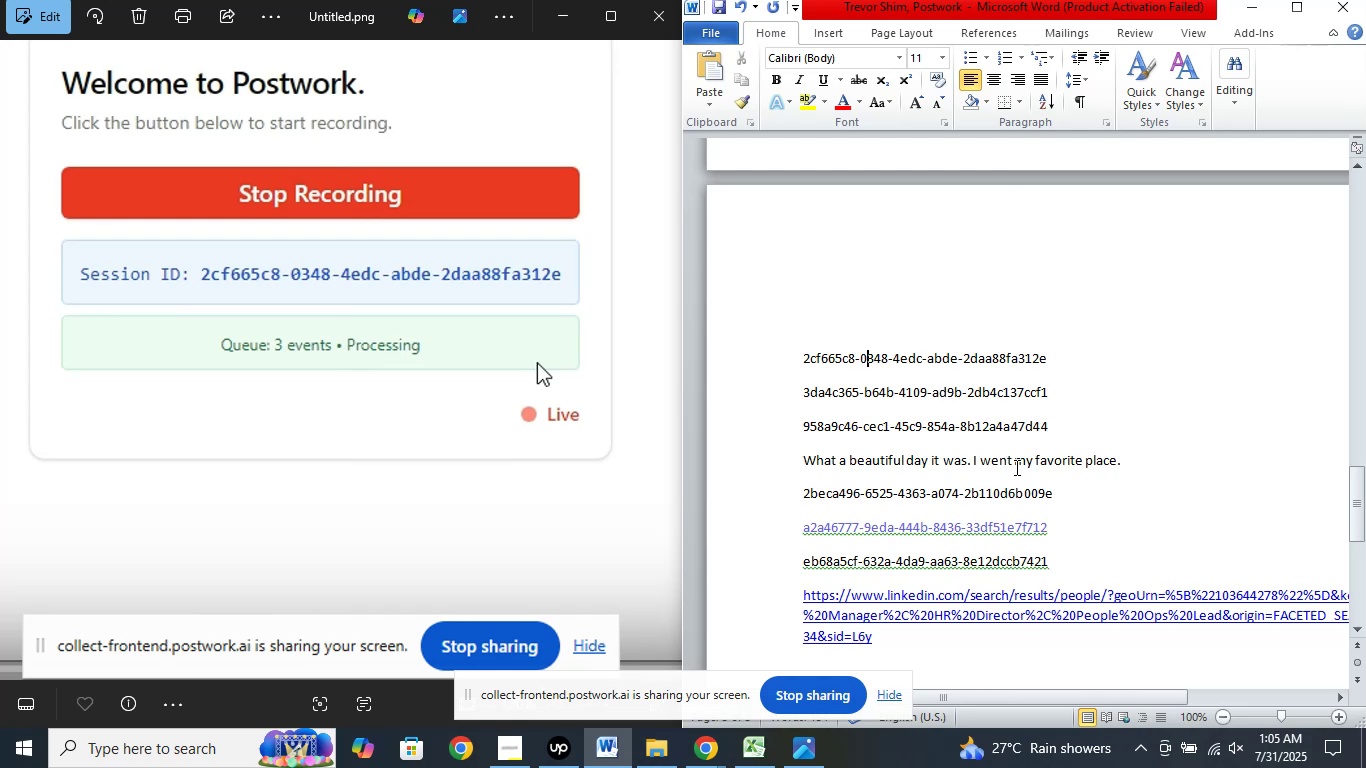 
key(ArrowRight)
 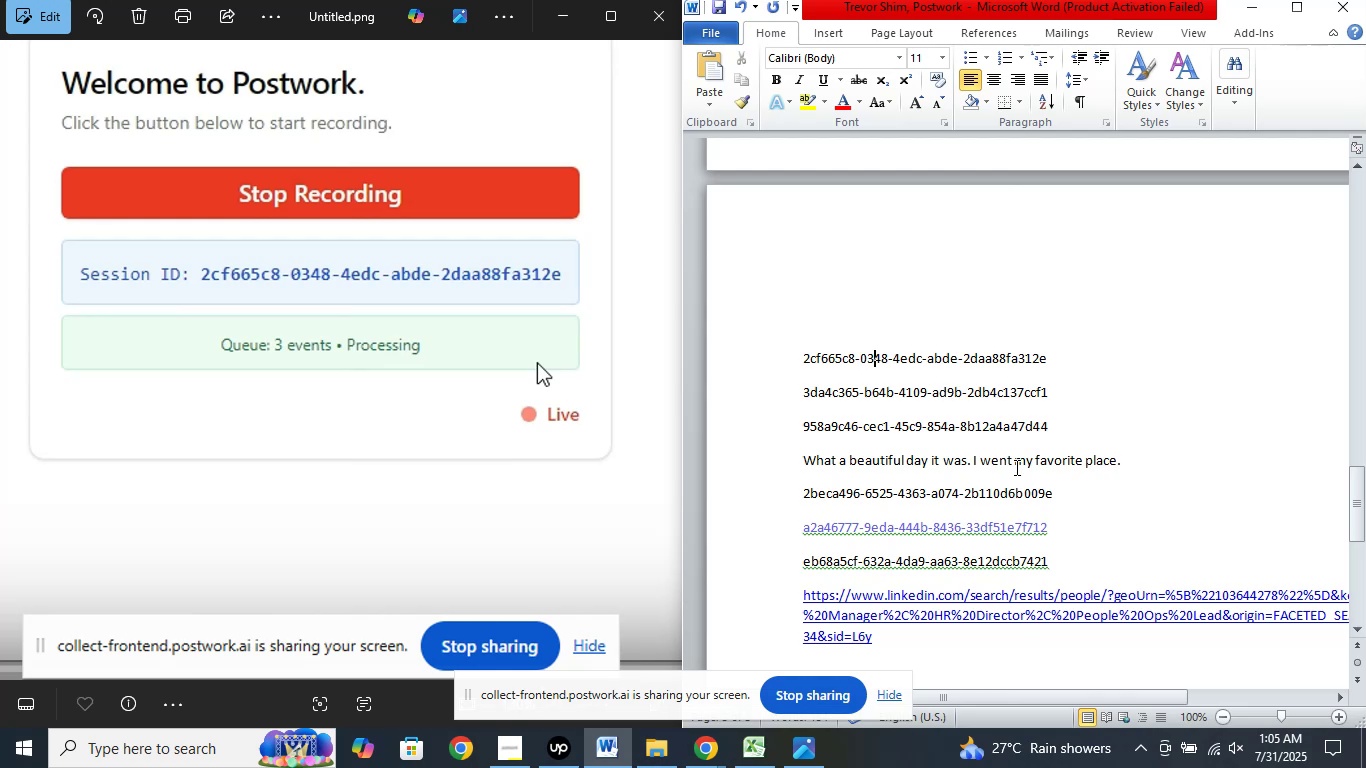 
key(ArrowRight)
 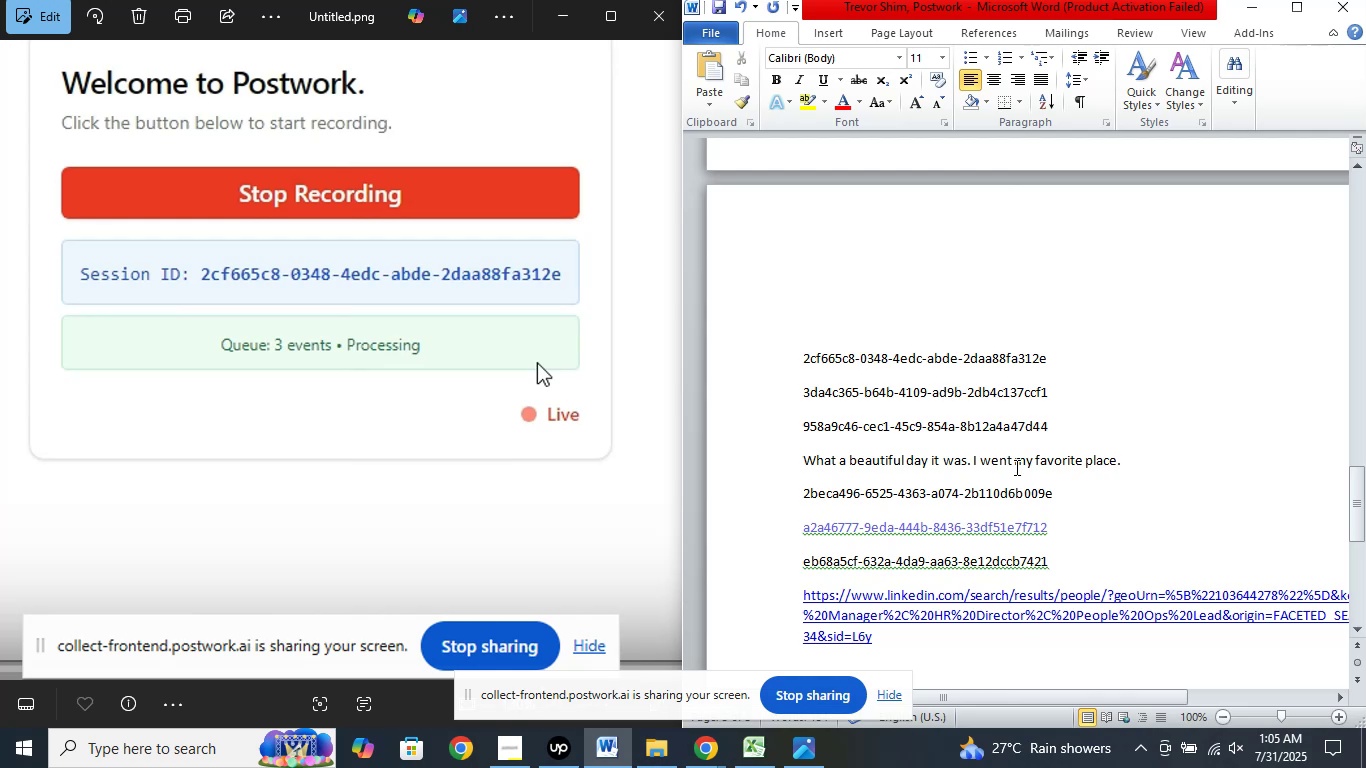 
key(ArrowRight)
 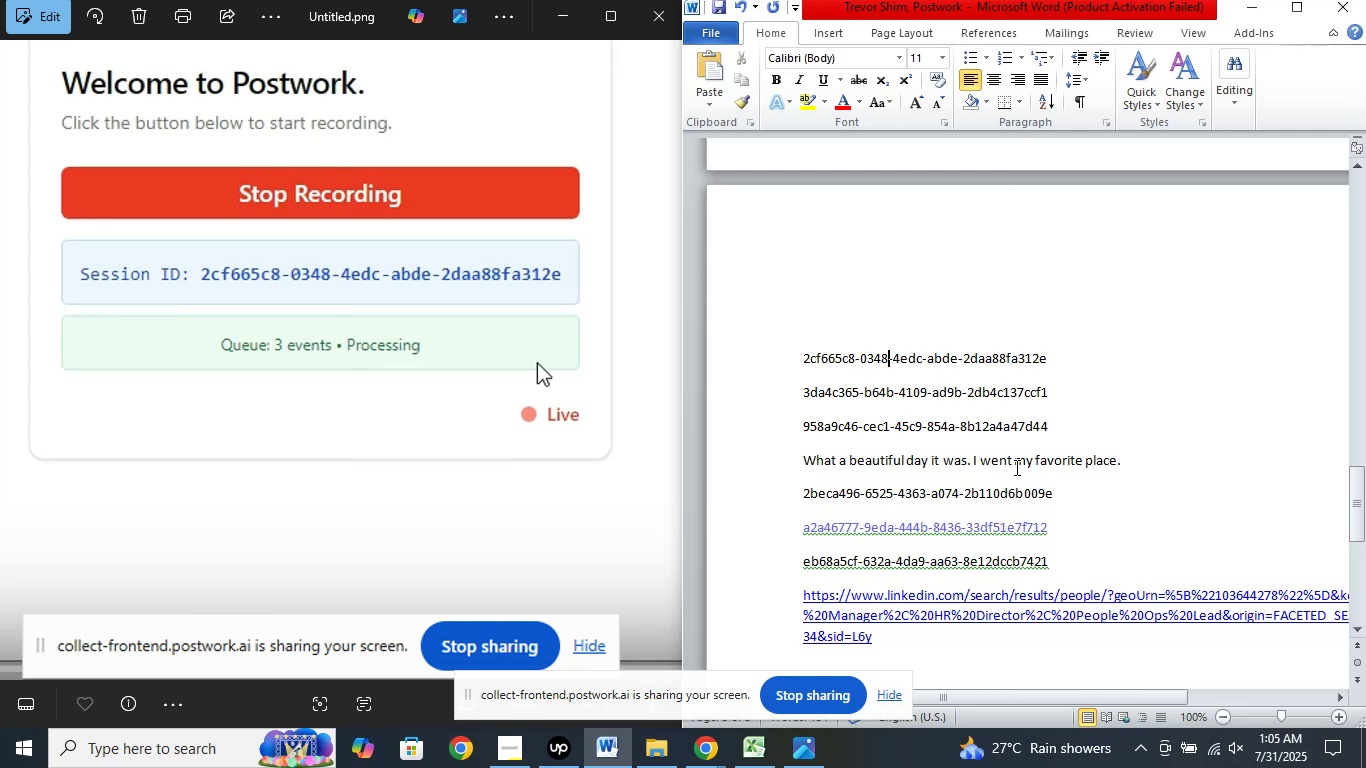 
key(ArrowRight)
 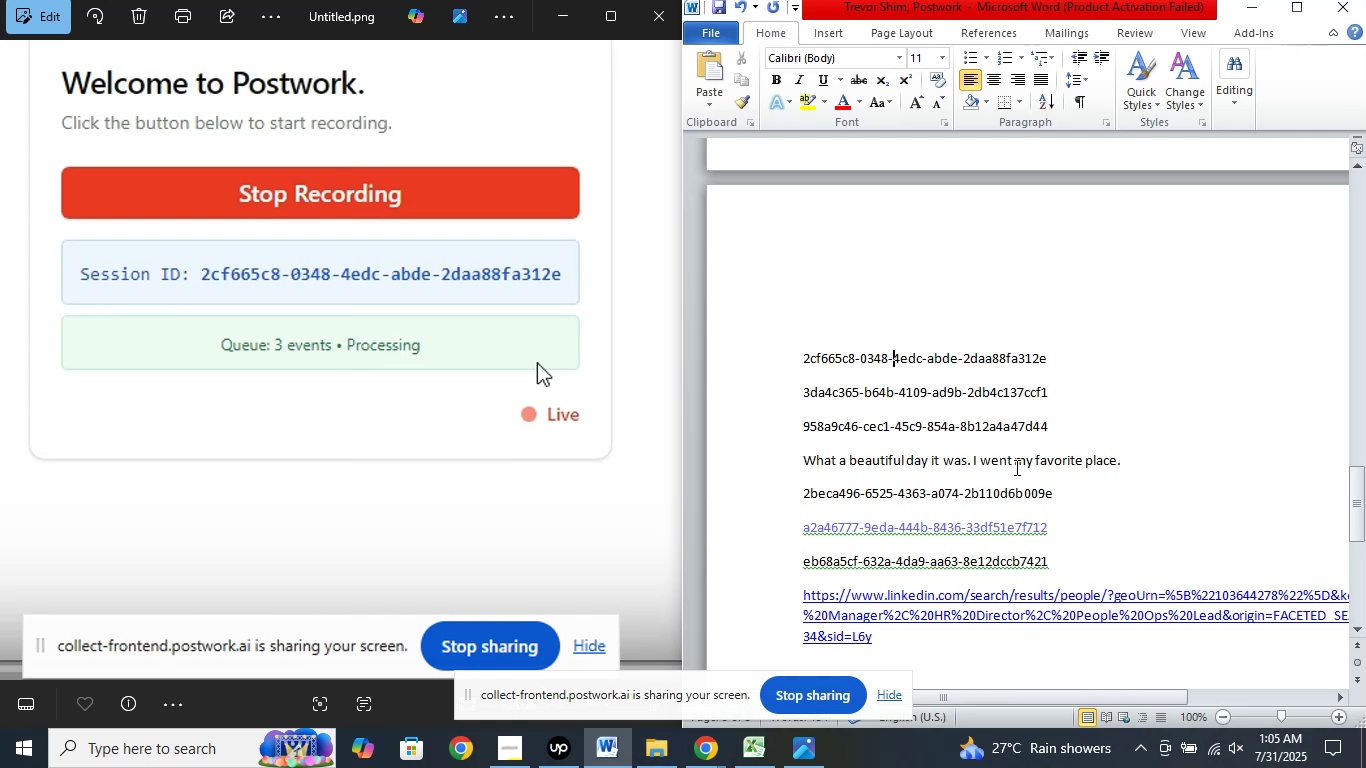 
key(ArrowRight)
 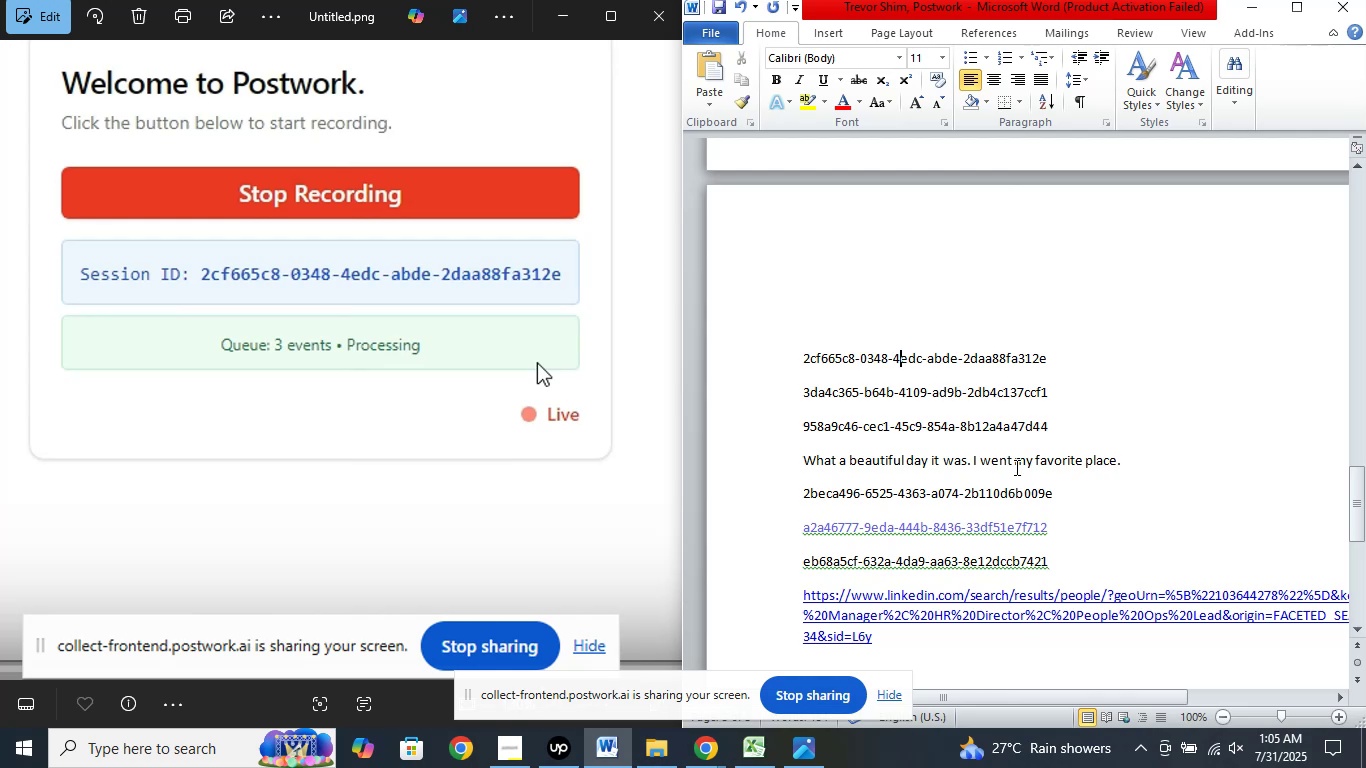 
key(ArrowRight)
 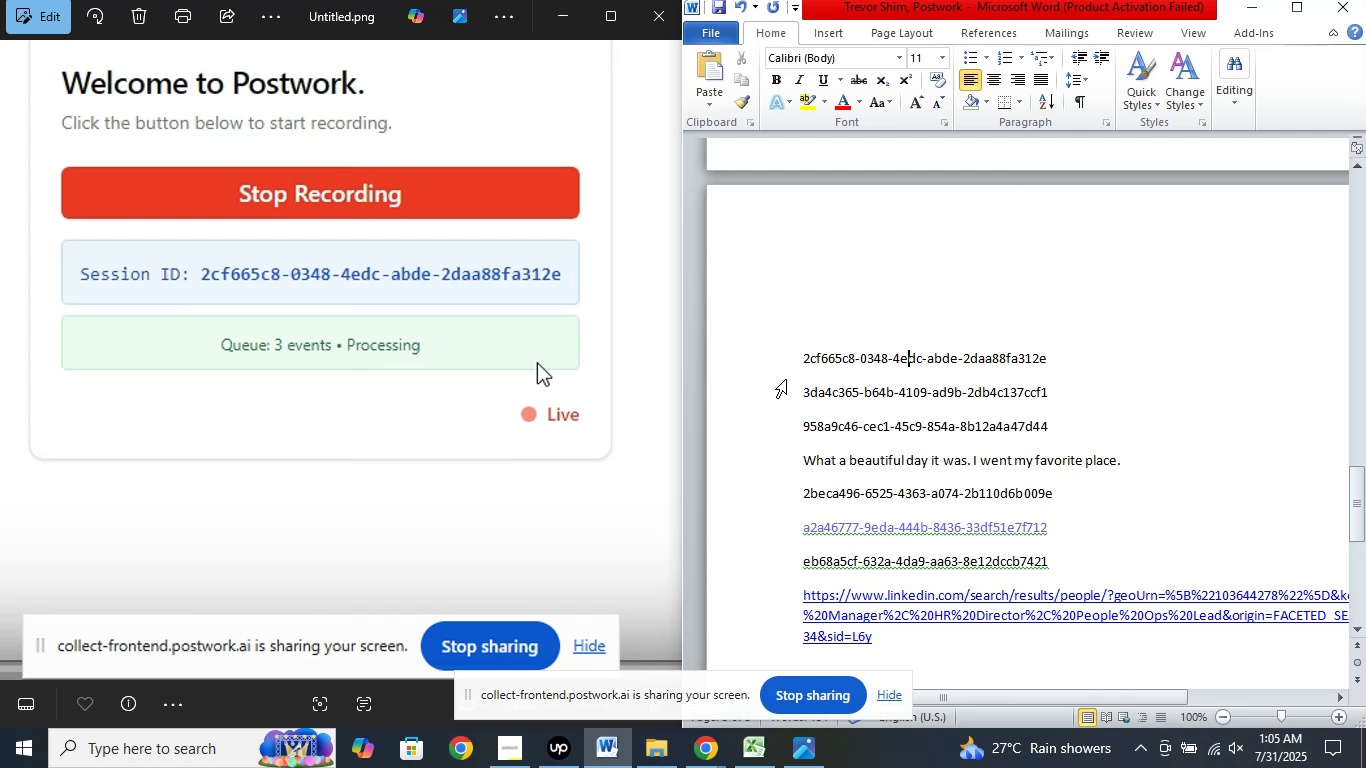 
left_click([763, 358])
 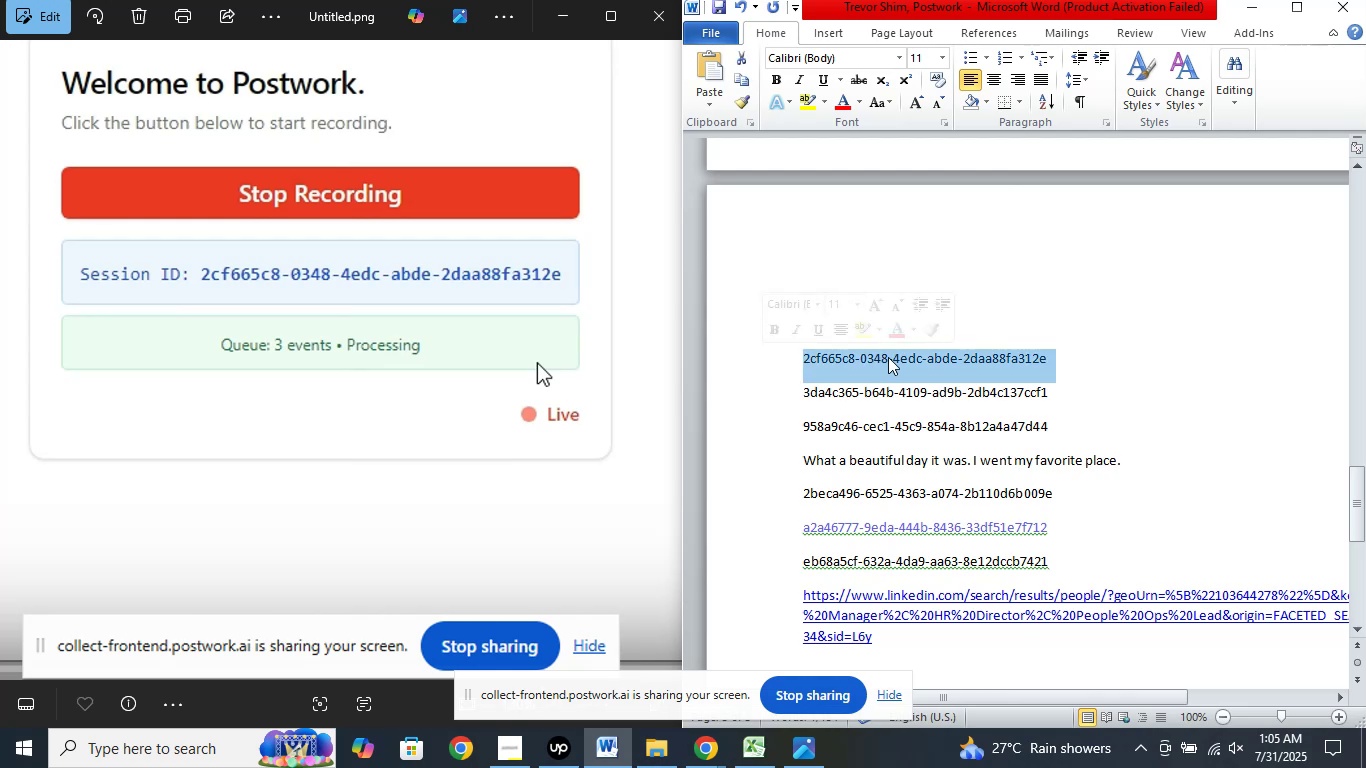 
right_click([888, 357])
 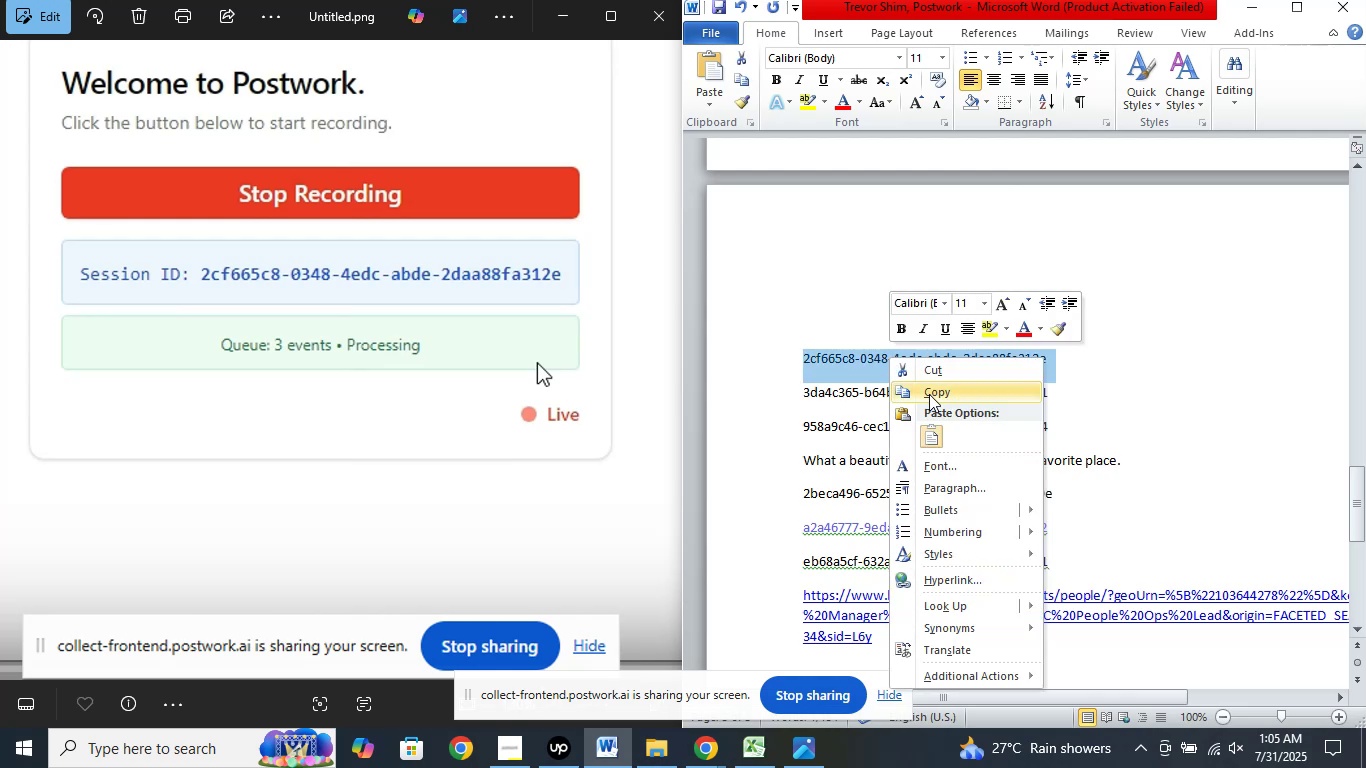 
left_click([929, 394])
 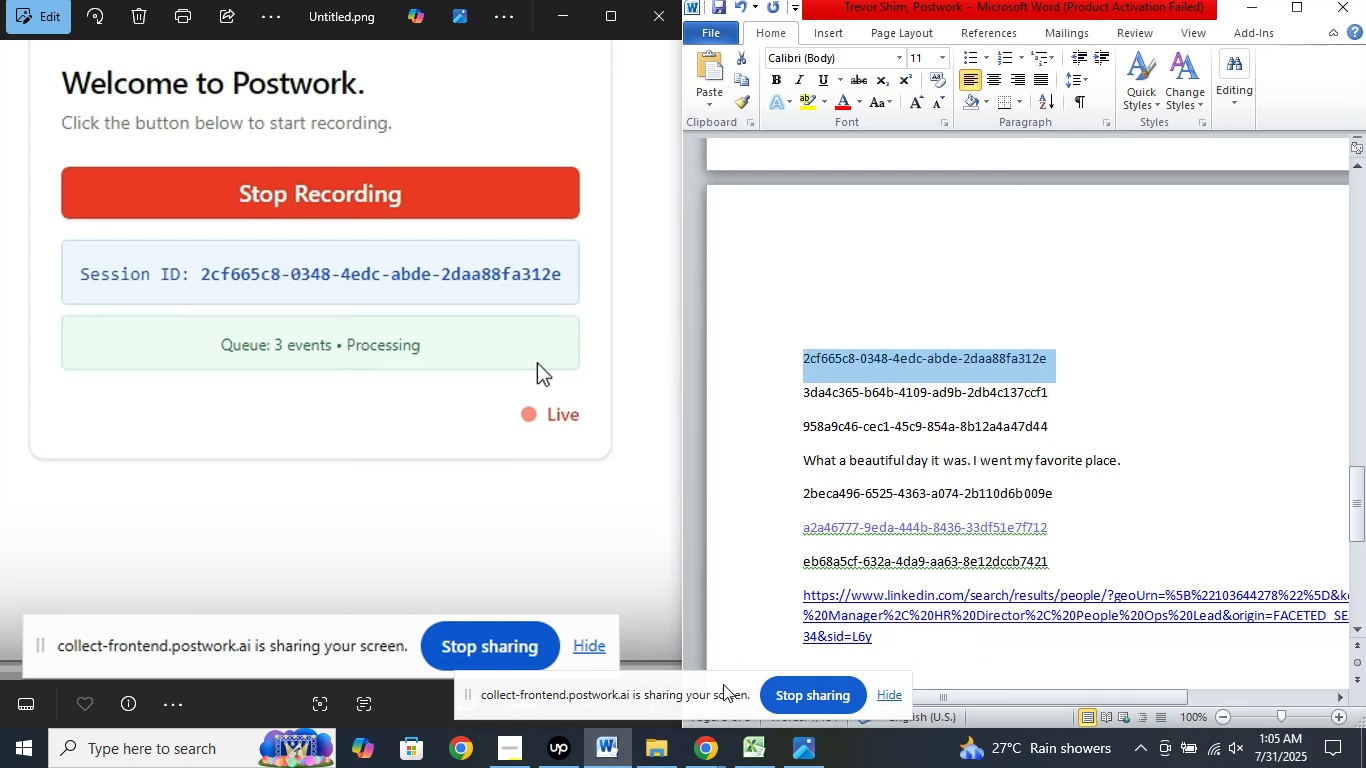 
left_click([701, 751])
 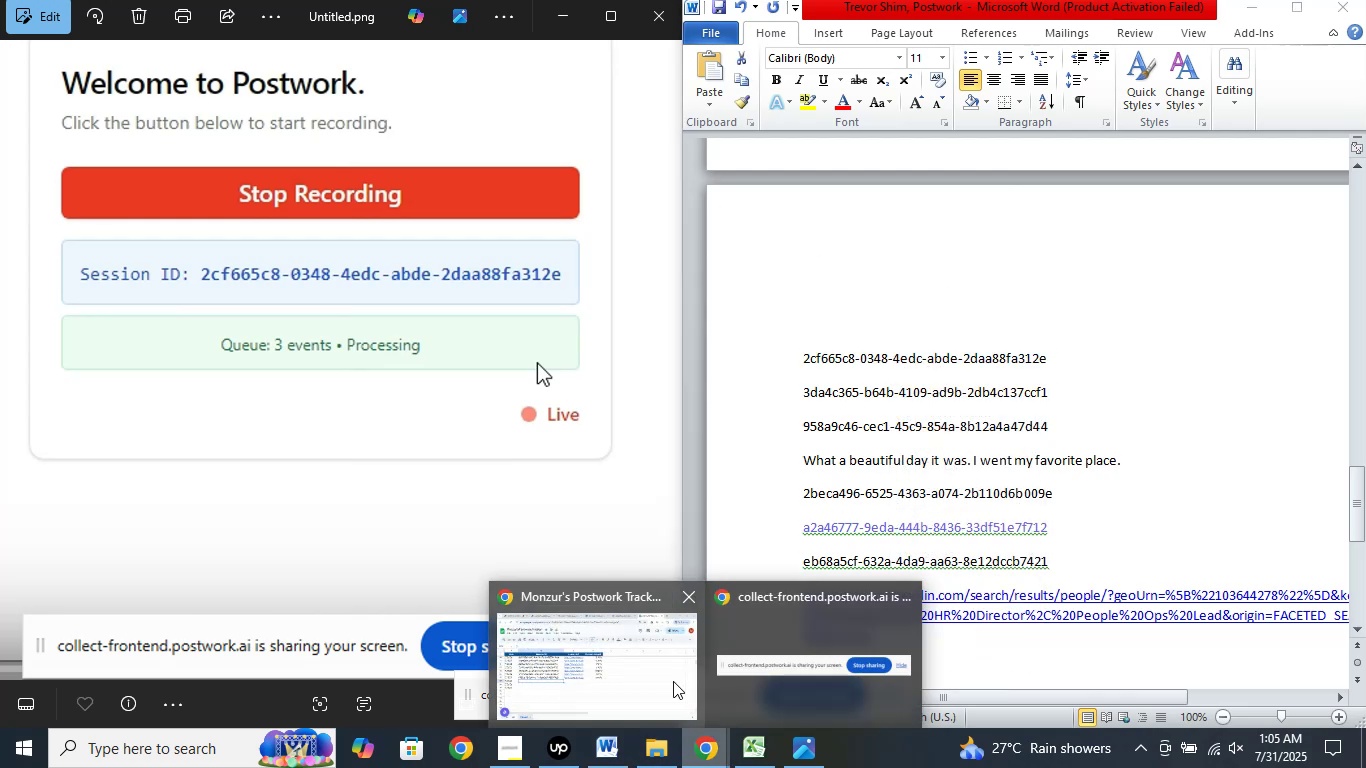 
left_click([668, 671])
 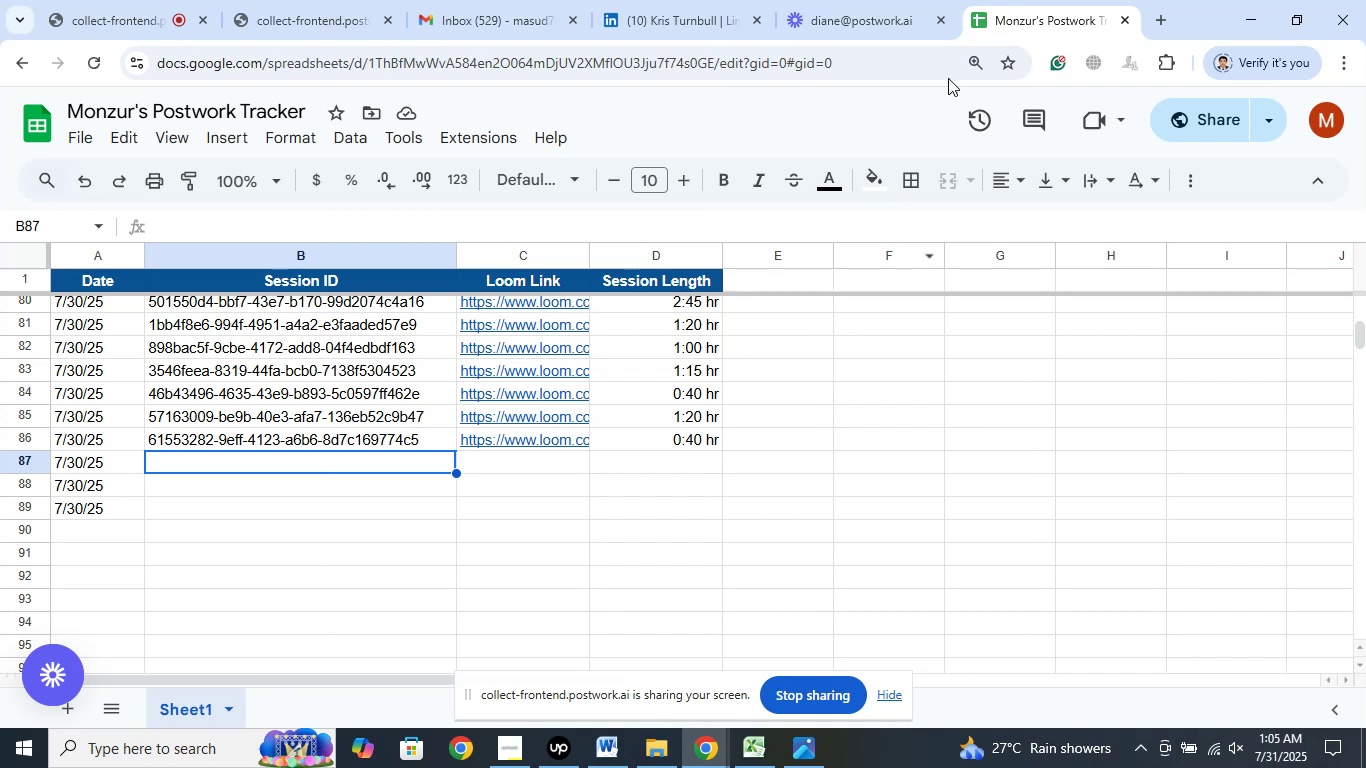 
left_click([866, 0])
 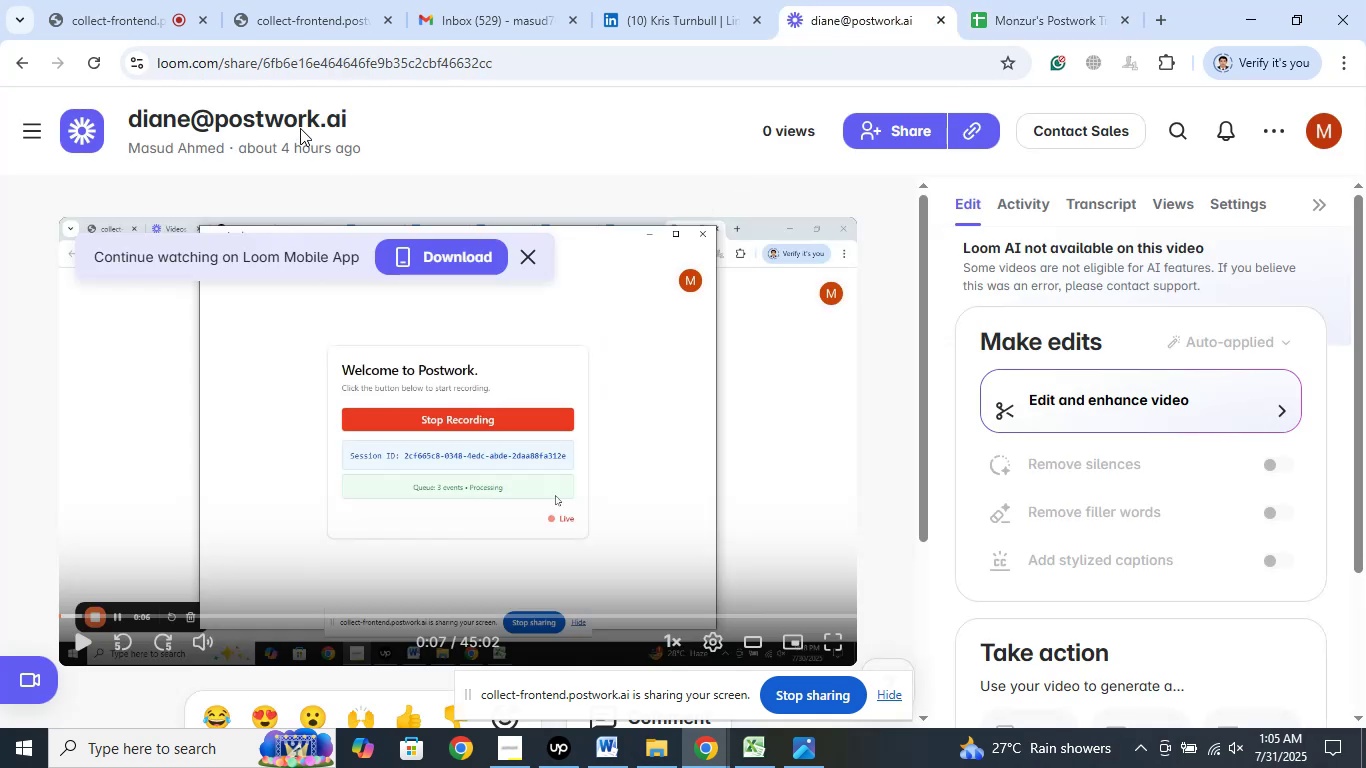 
left_click([287, 122])
 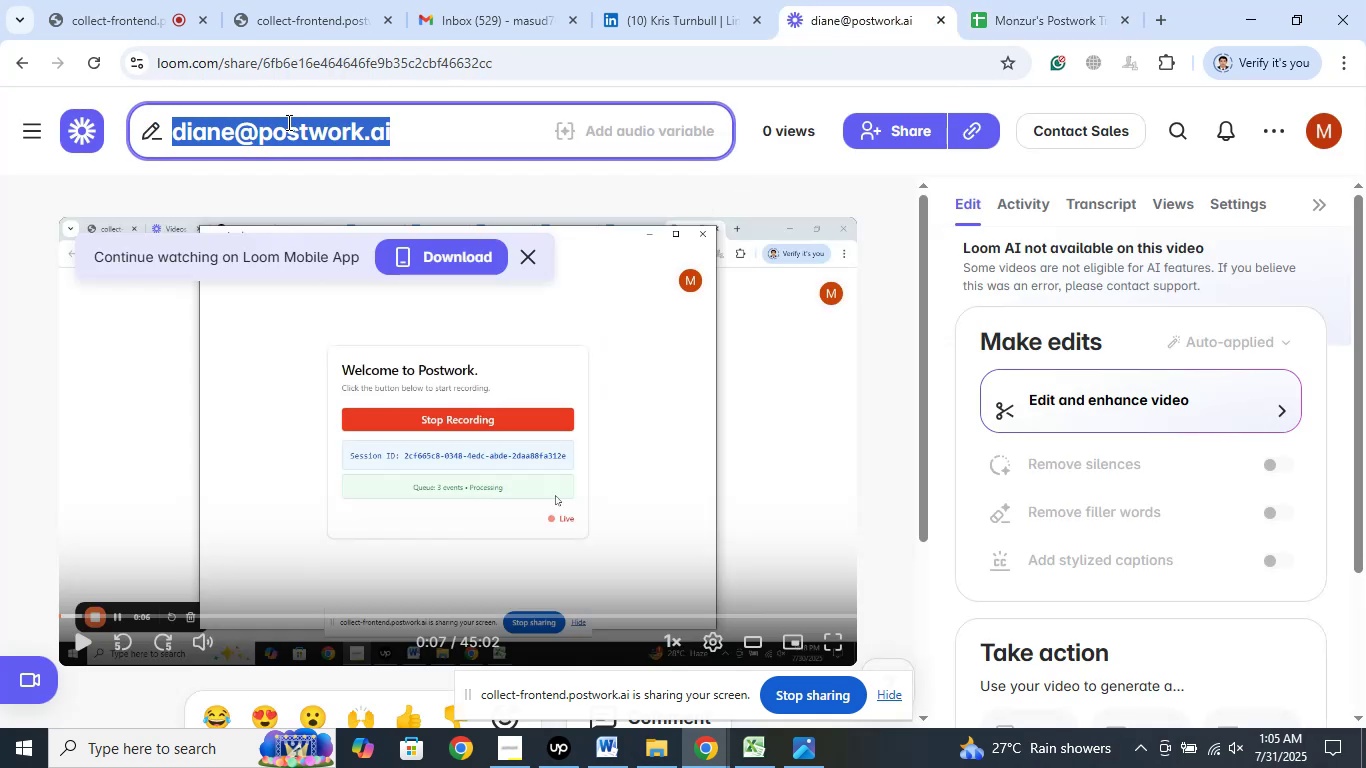 
right_click([287, 122])
 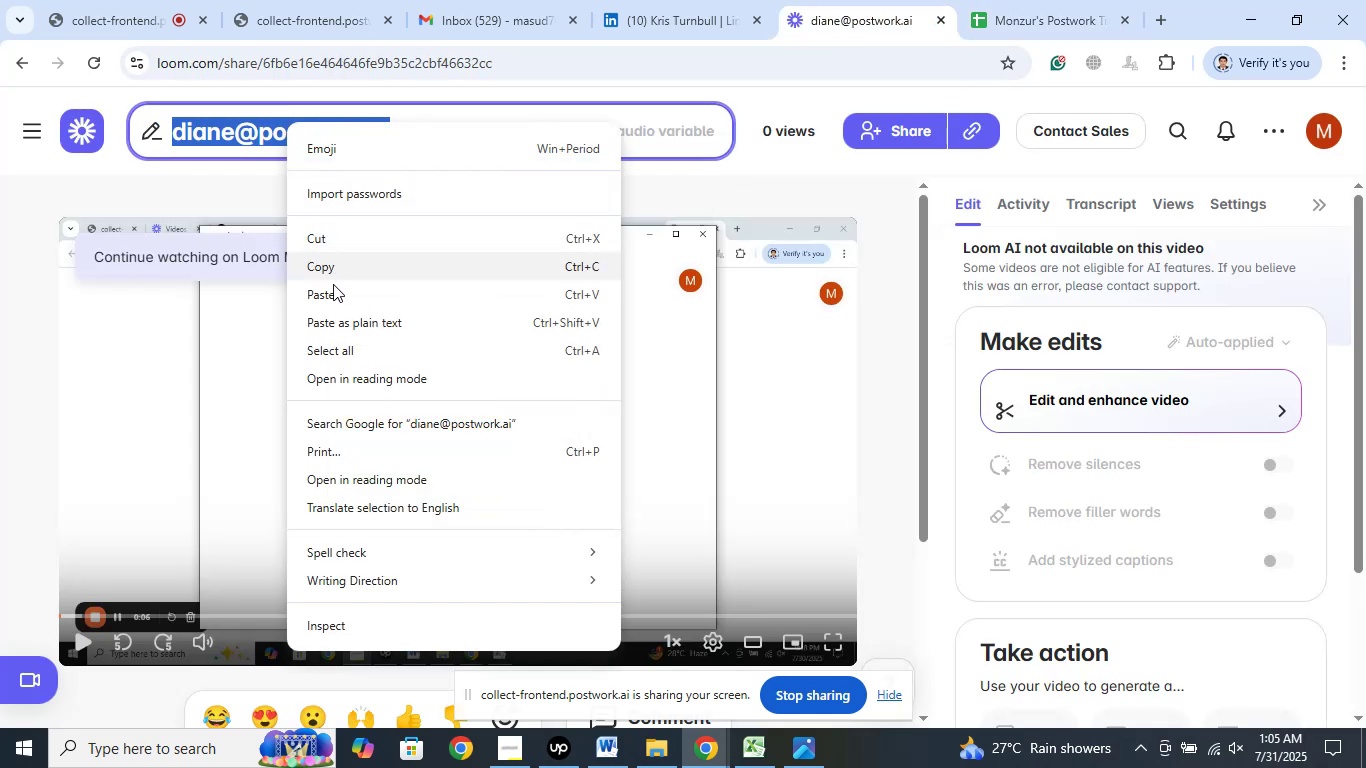 
left_click([333, 295])
 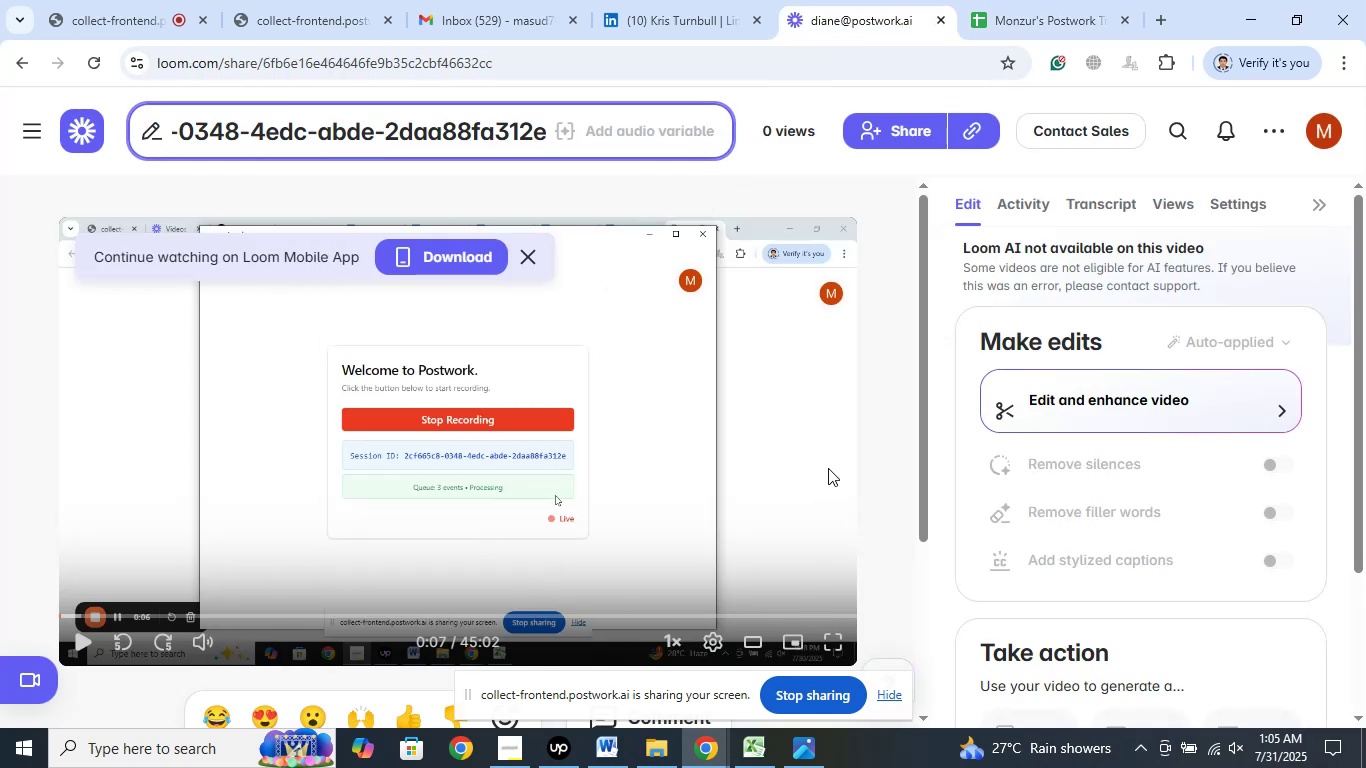 
left_click([762, 176])
 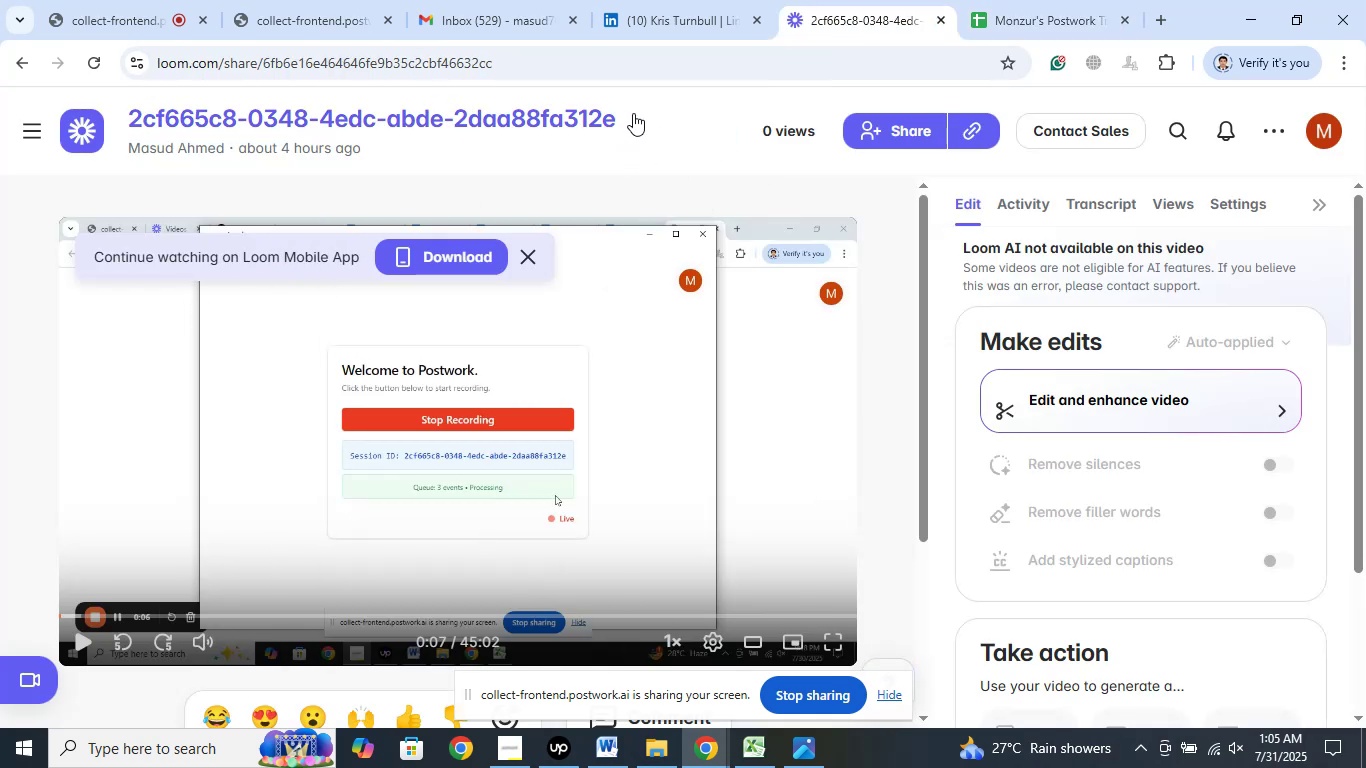 
left_click([906, 120])
 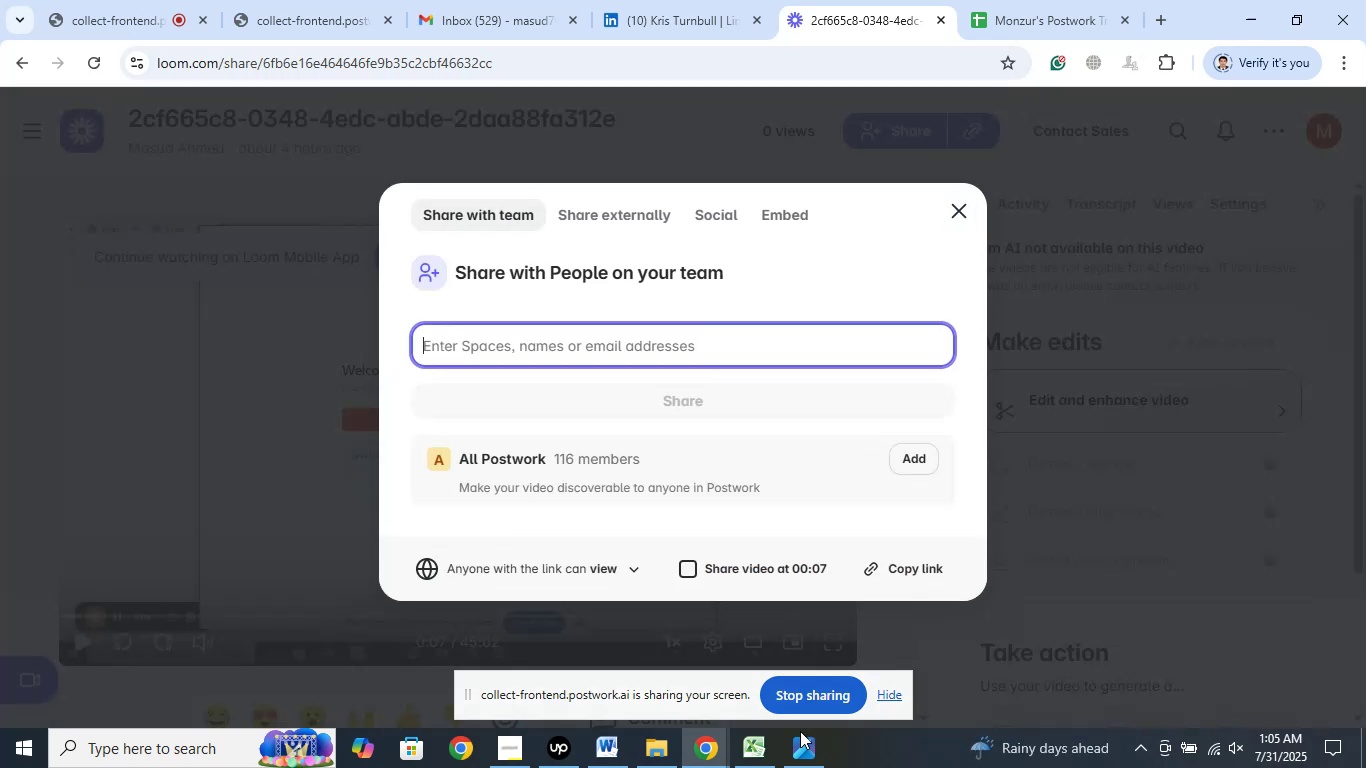 
left_click([603, 748])
 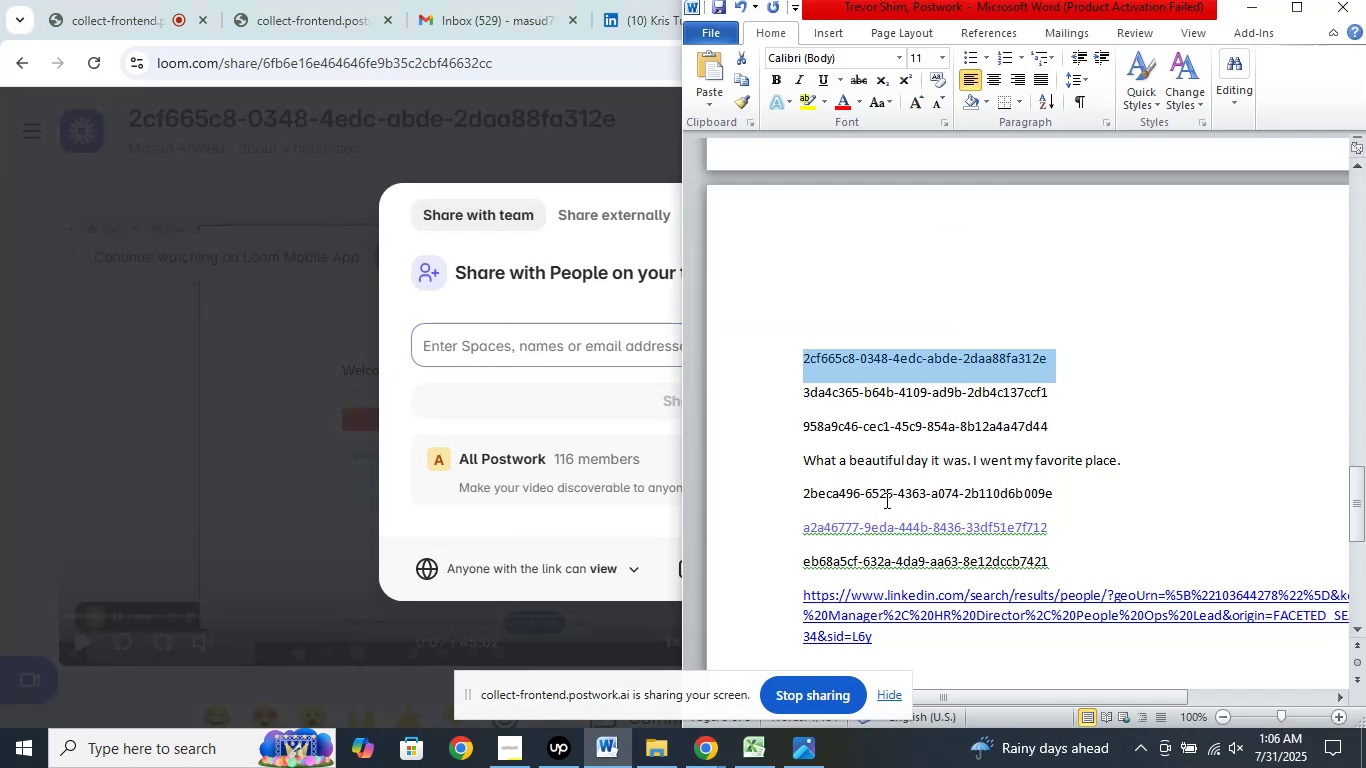 
scroll: coordinate [964, 443], scroll_direction: up, amount: 20.0
 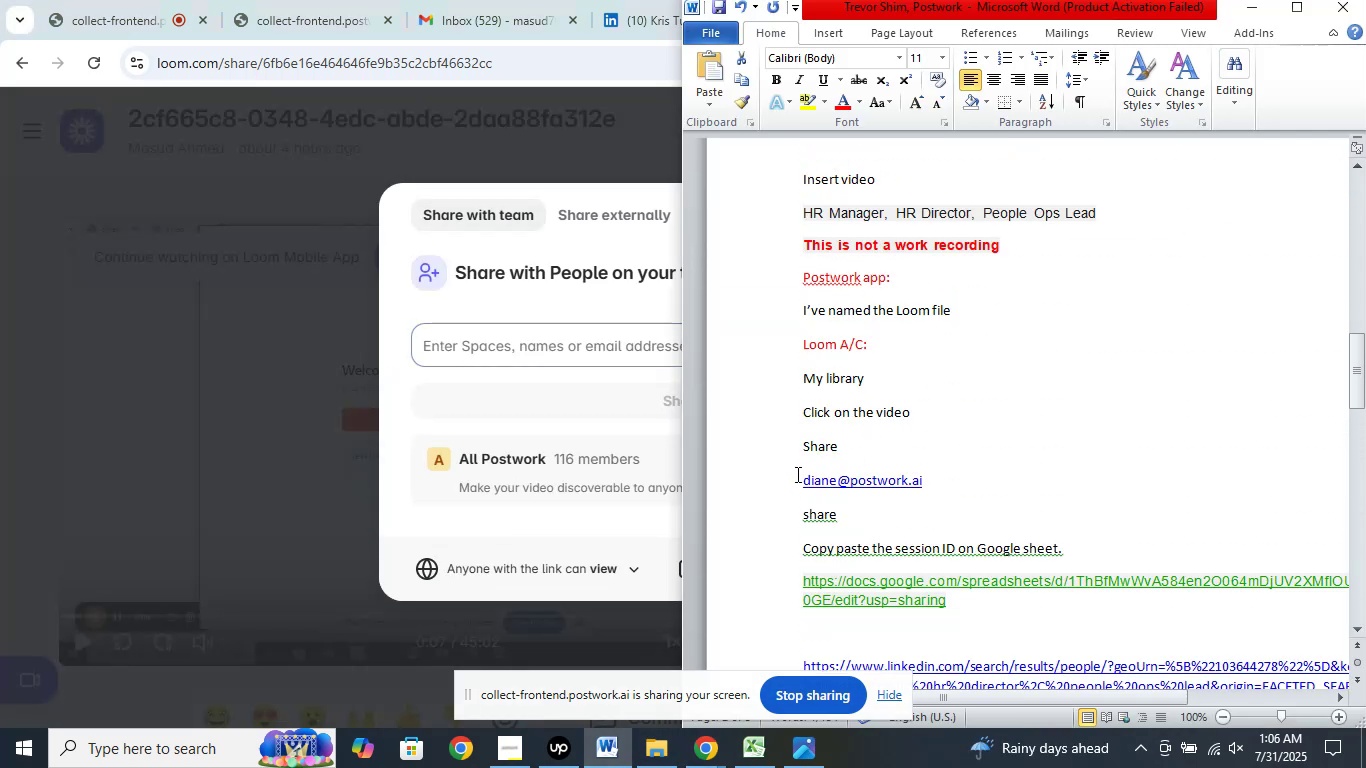 
left_click([775, 482])
 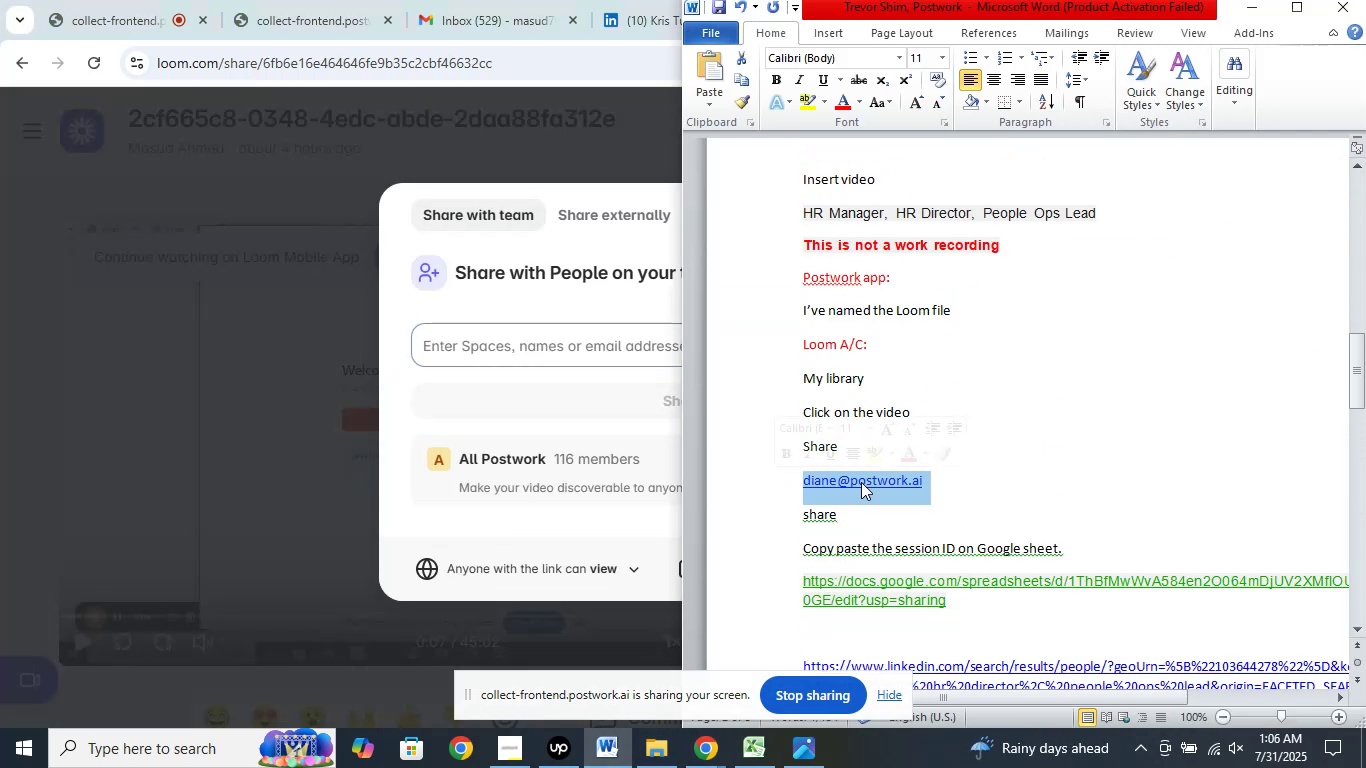 
right_click([861, 482])
 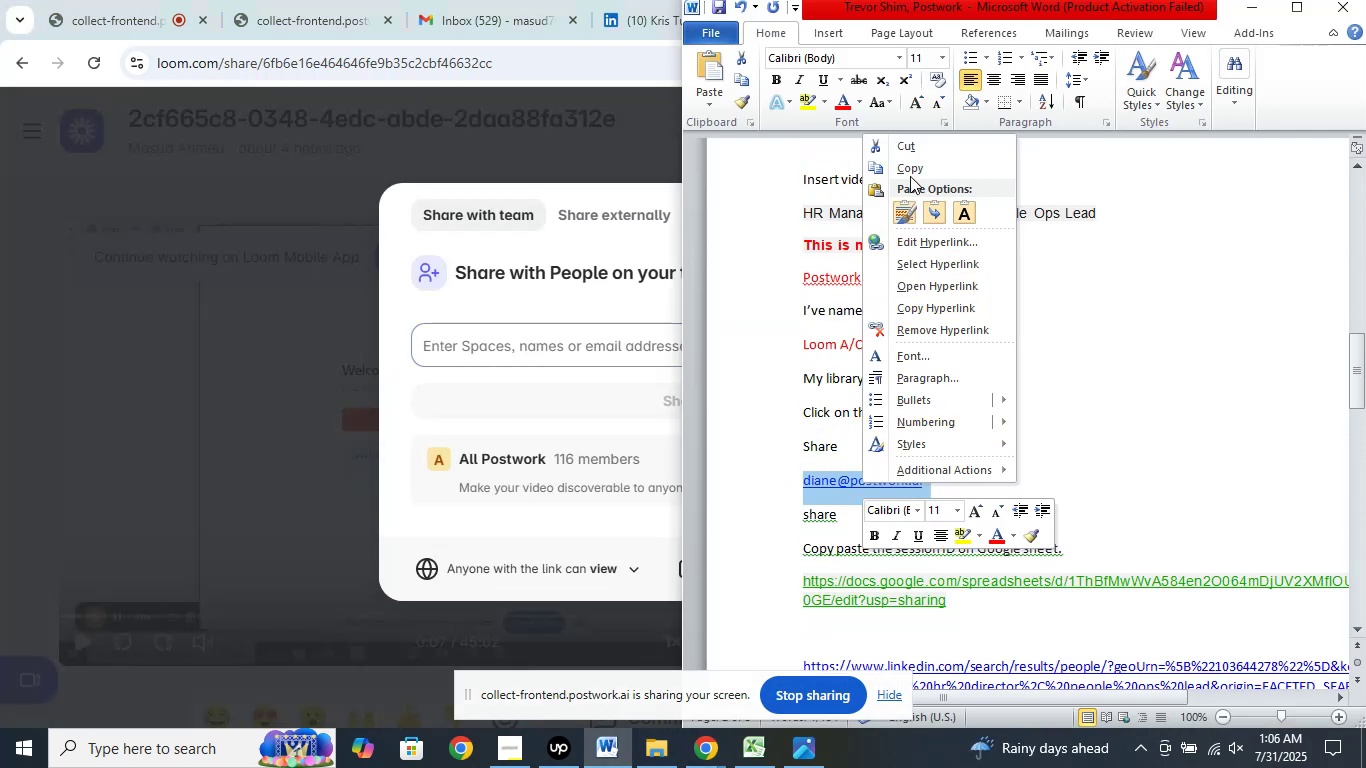 
left_click([910, 172])
 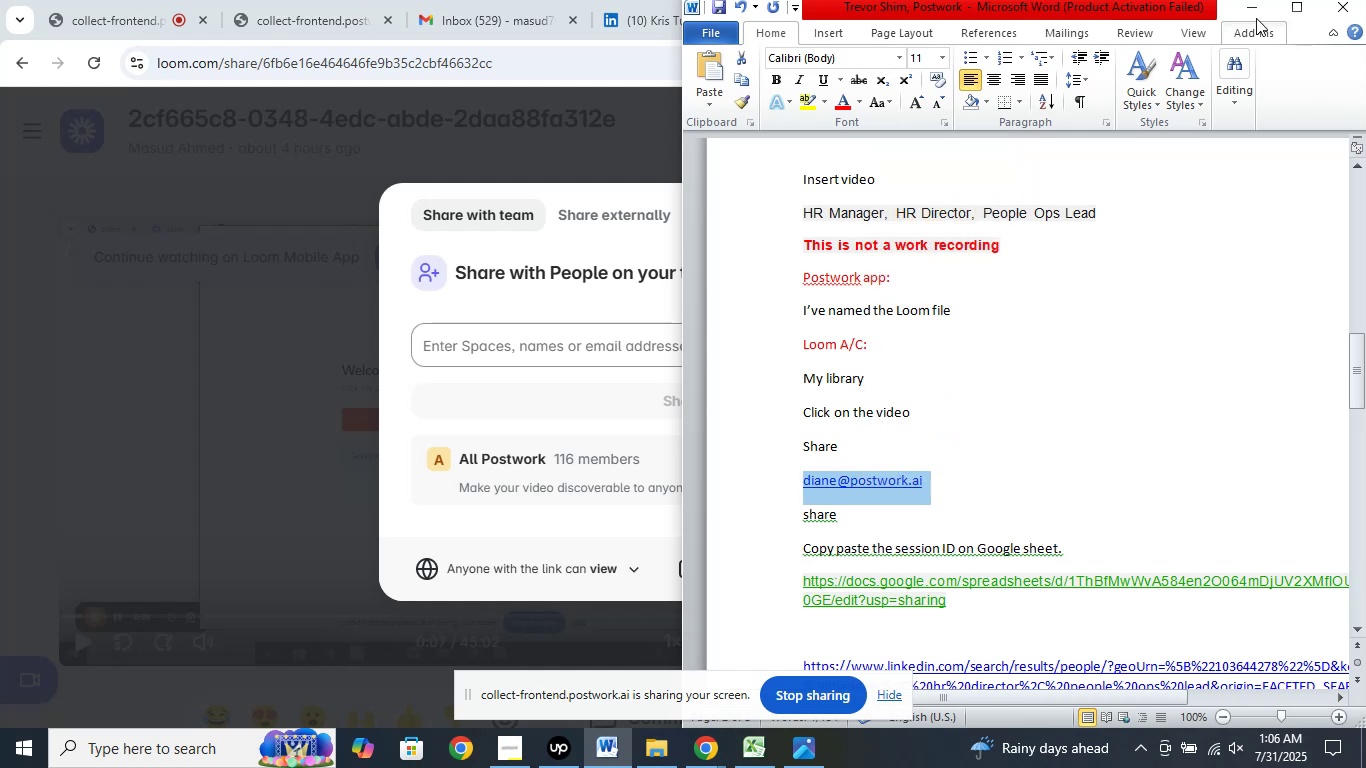 
left_click([1256, 12])
 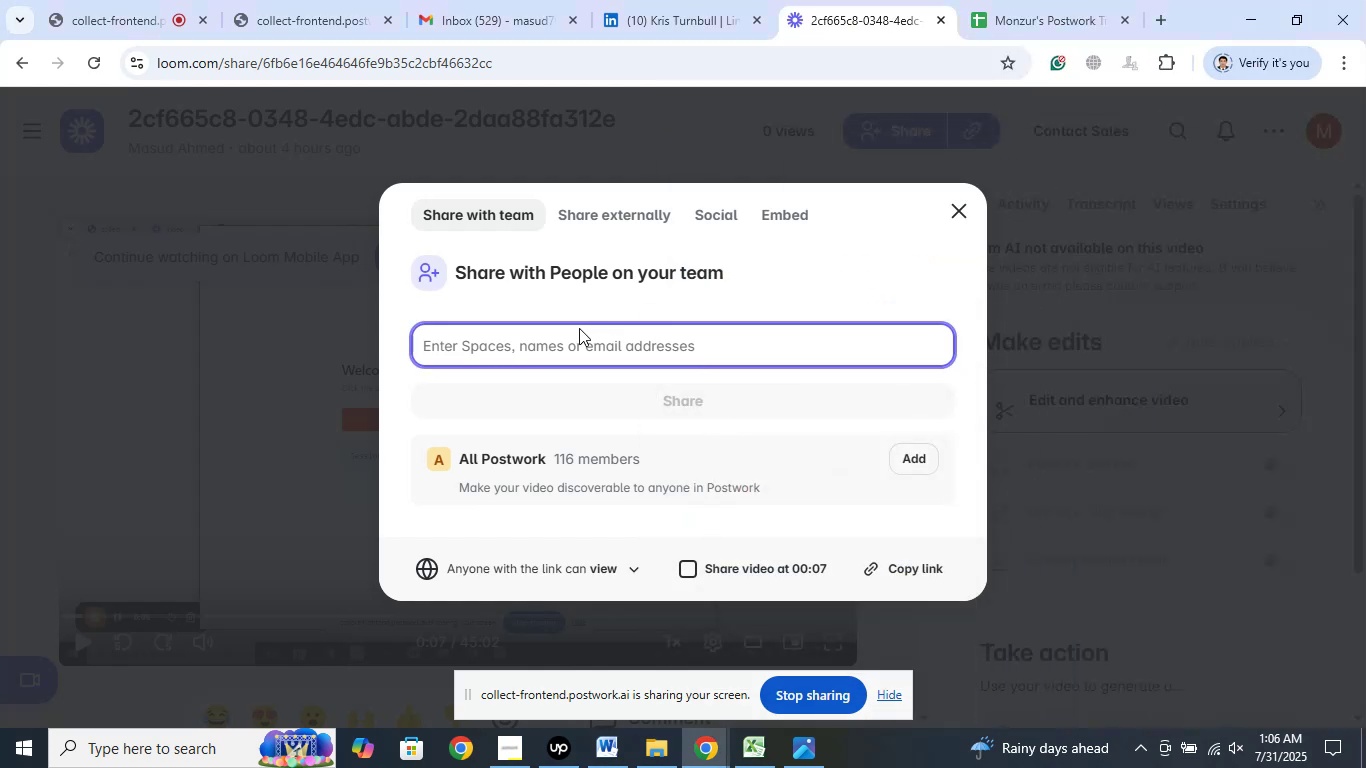 
right_click([575, 332])
 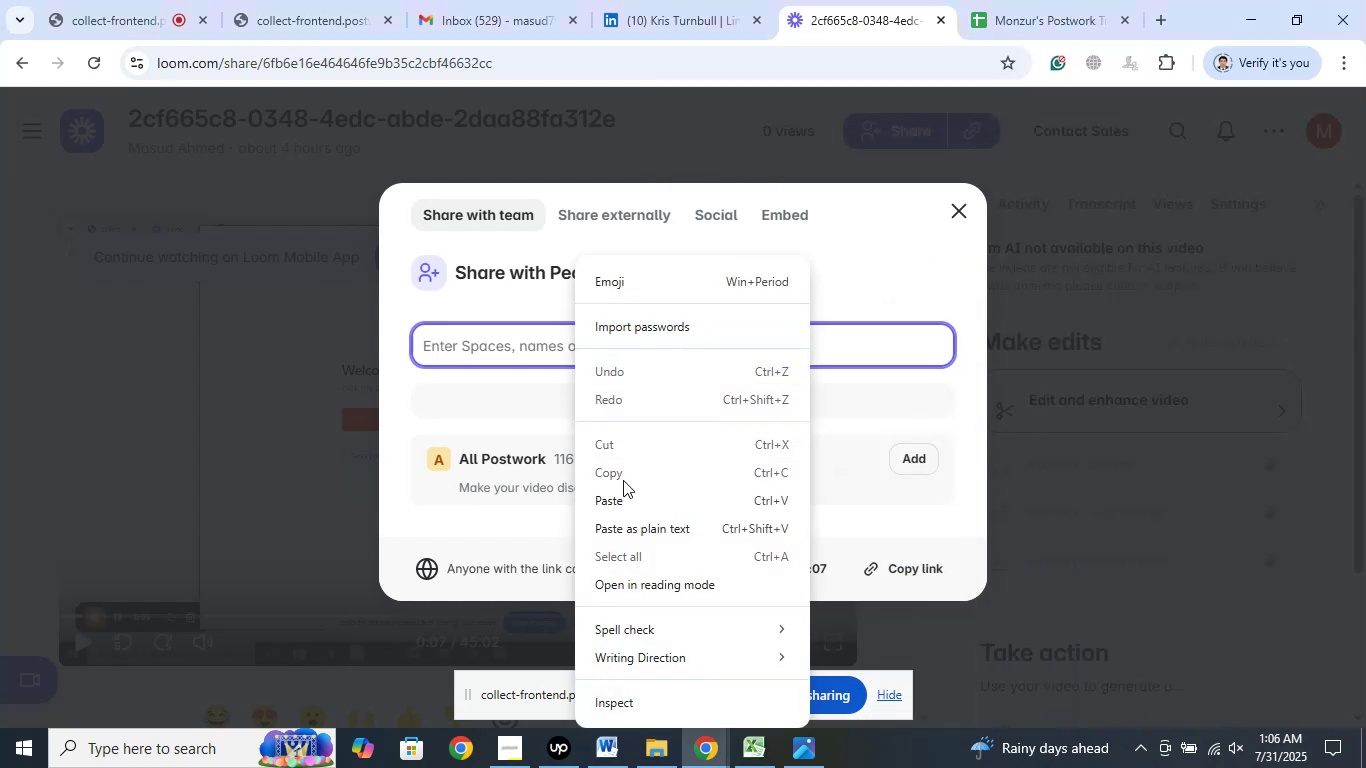 
left_click([622, 489])
 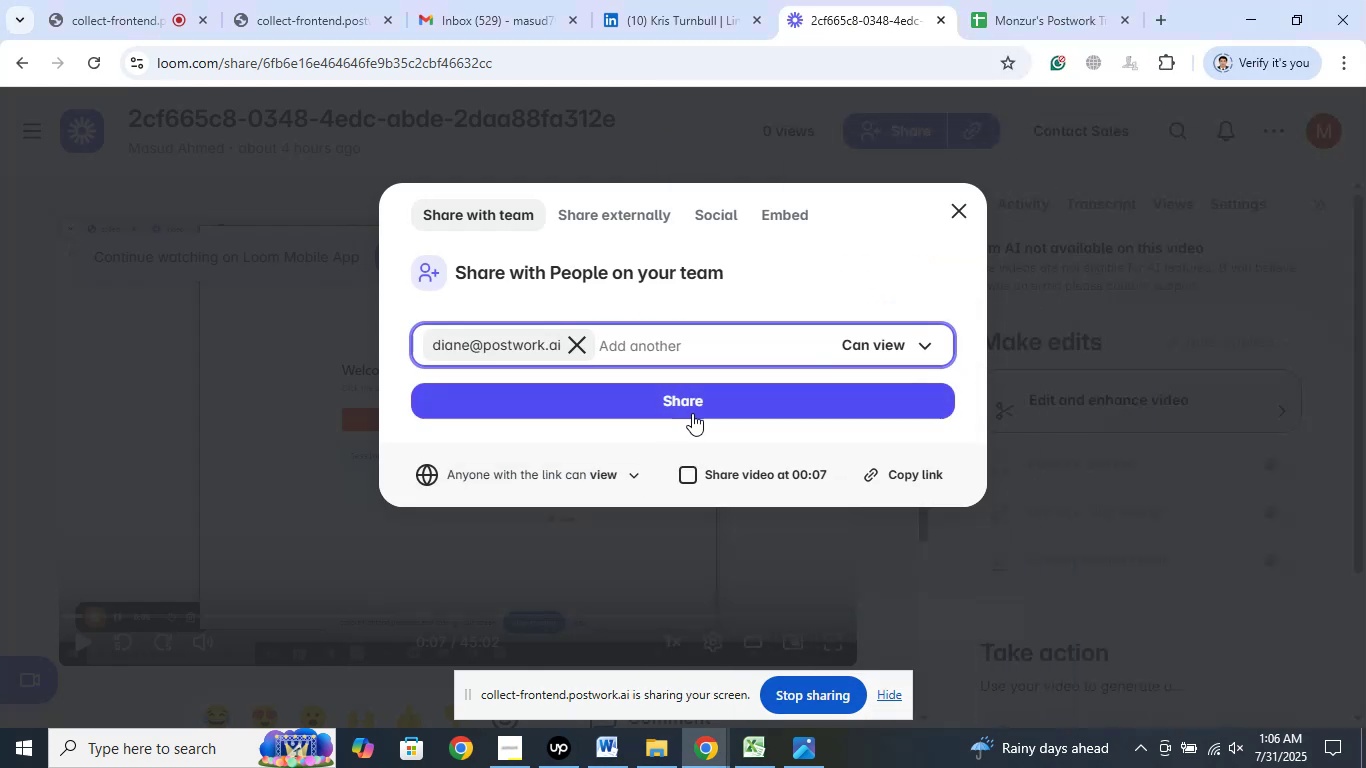 
left_click([695, 411])
 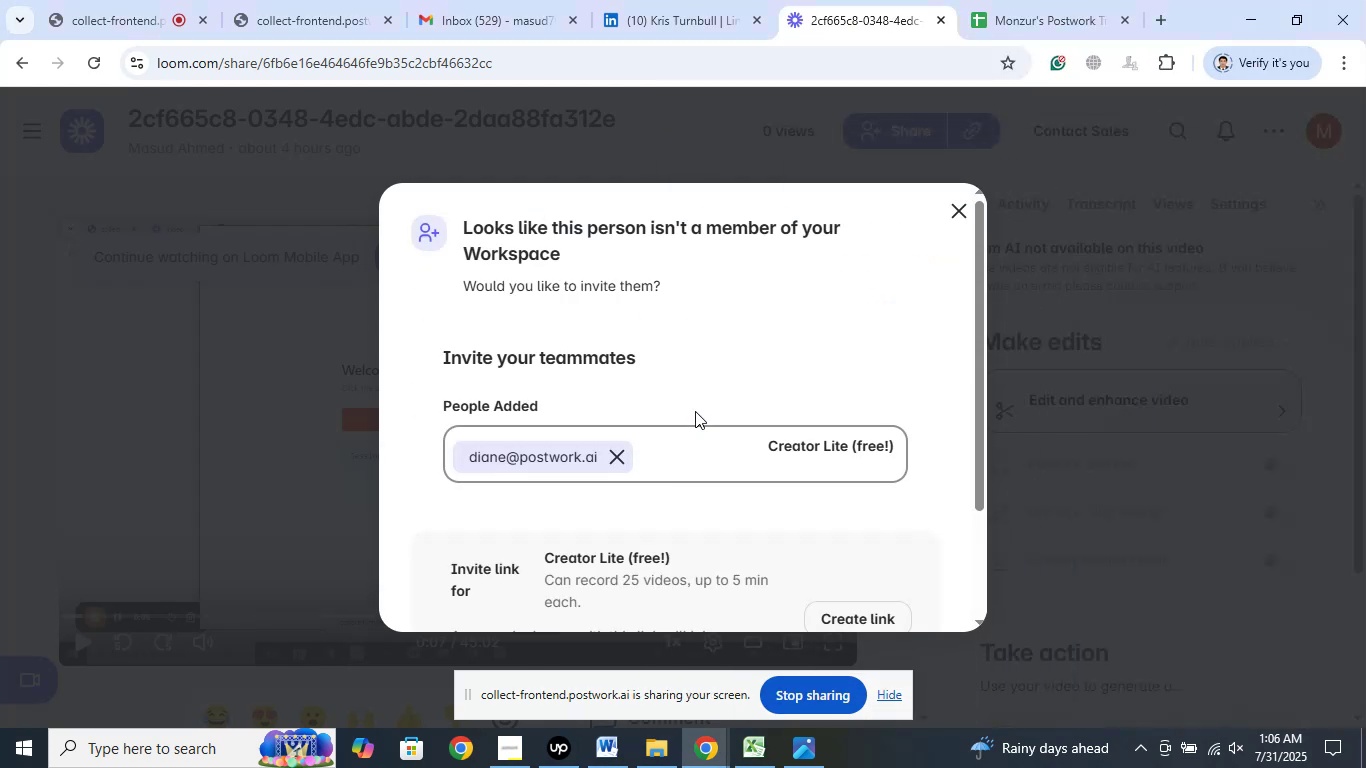 
scroll: coordinate [653, 423], scroll_direction: down, amount: 7.0
 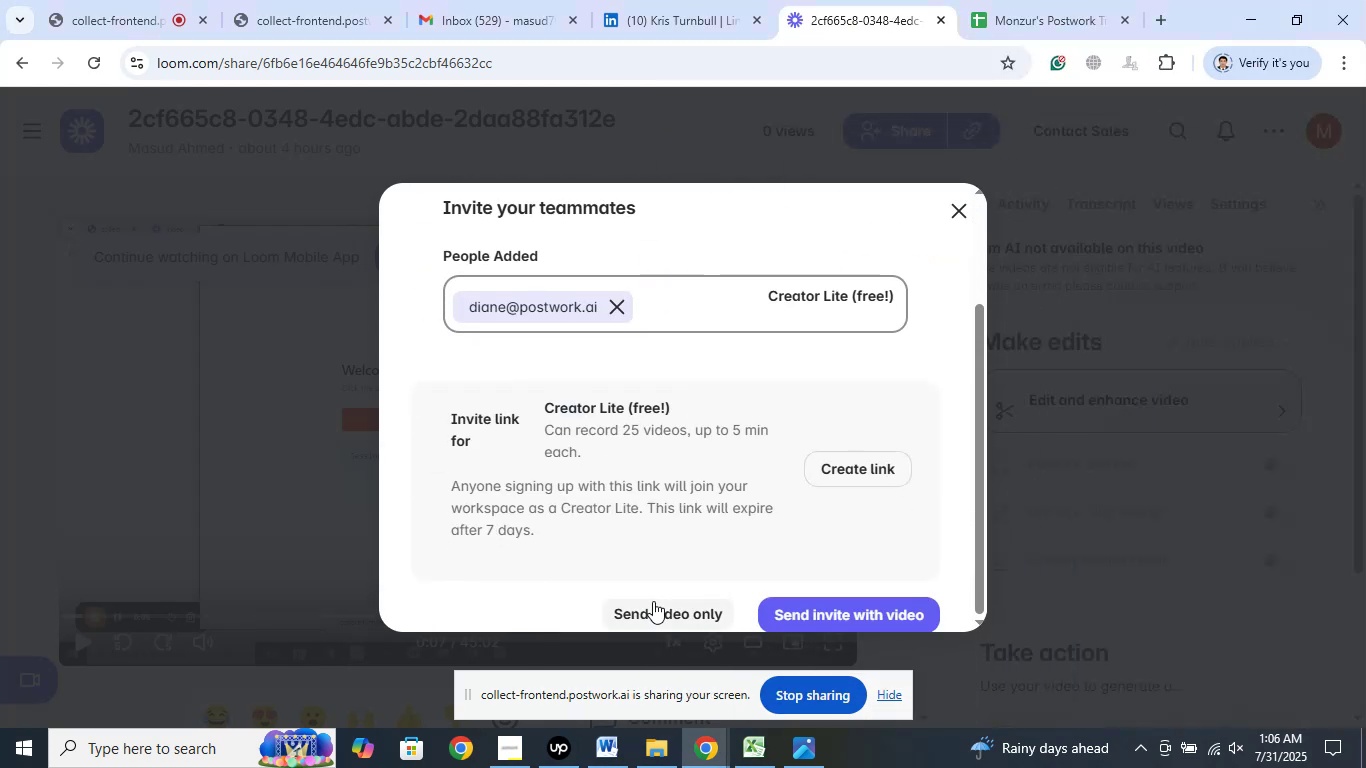 
left_click([654, 605])
 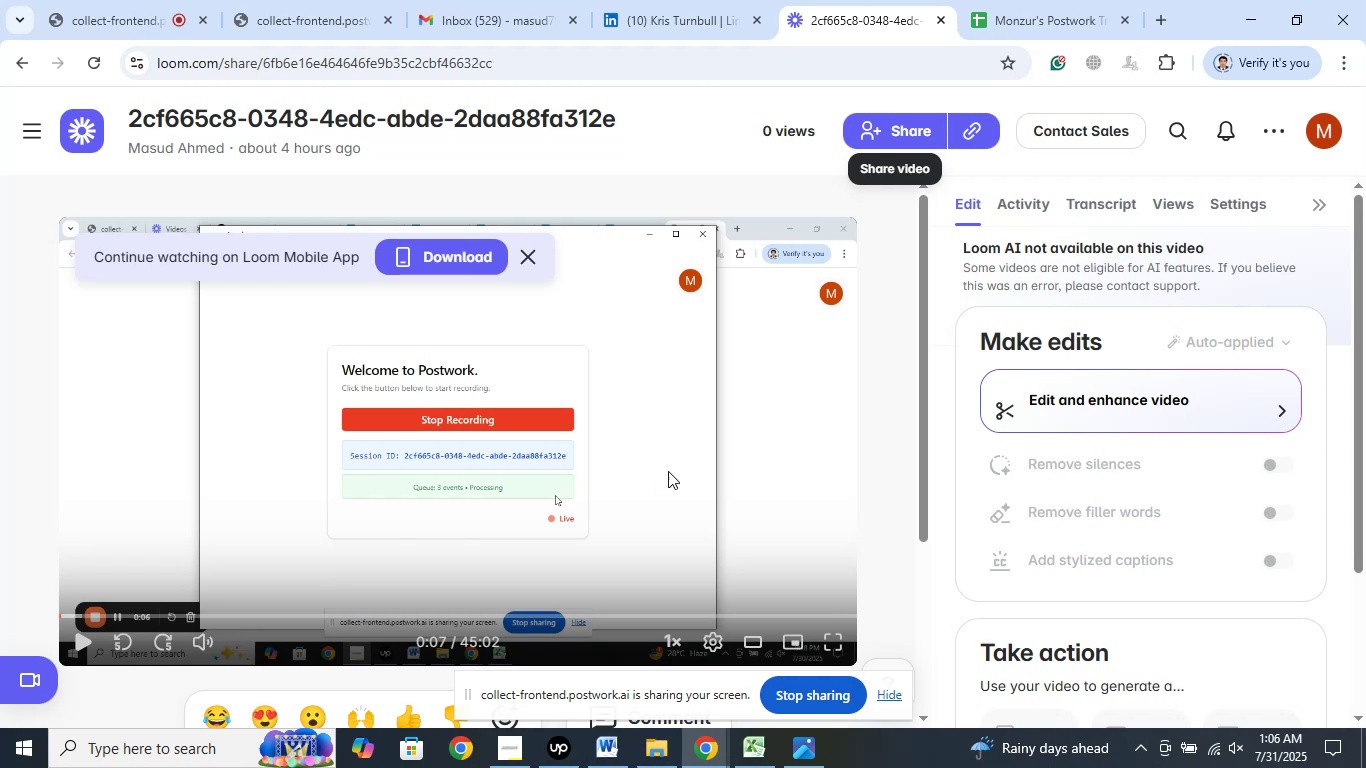 
wait(6.61)
 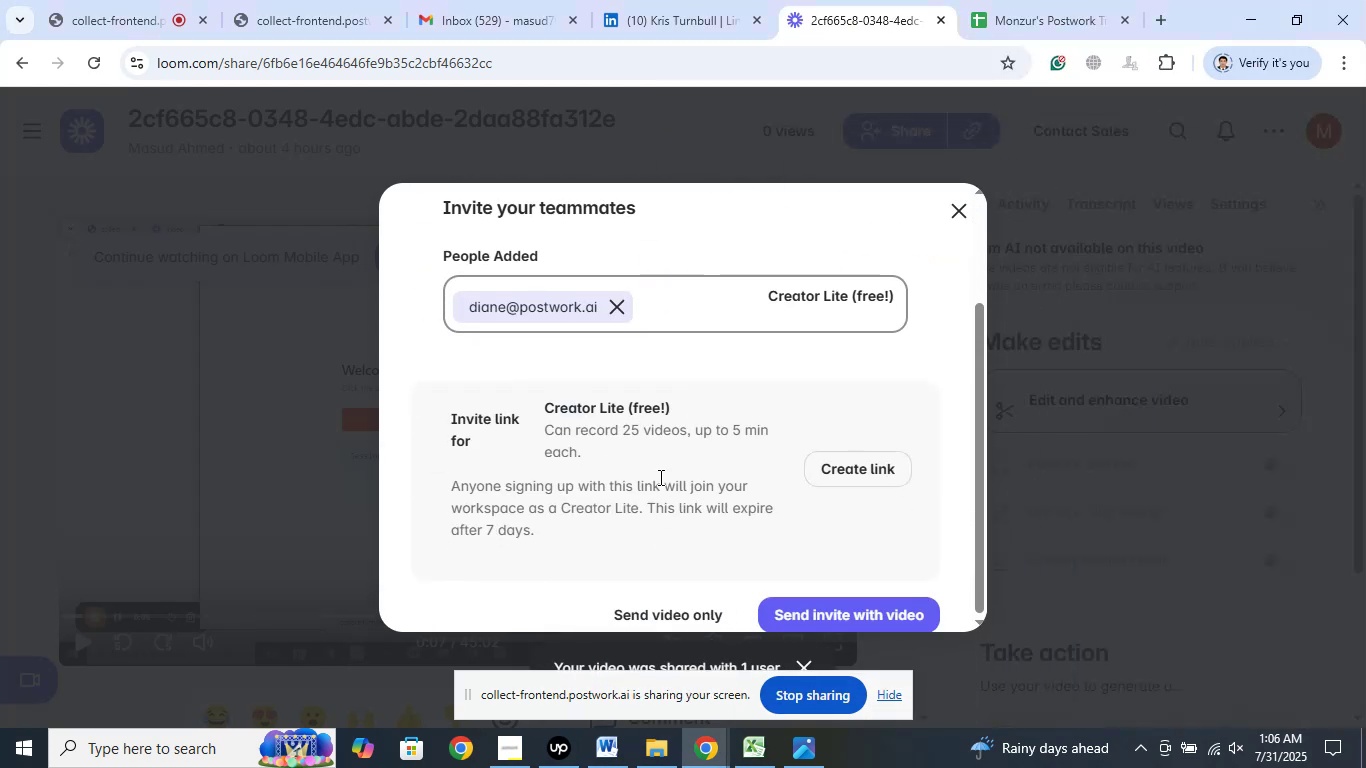 
left_click_drag(start_coordinate=[633, 114], to_coordinate=[124, 117])
 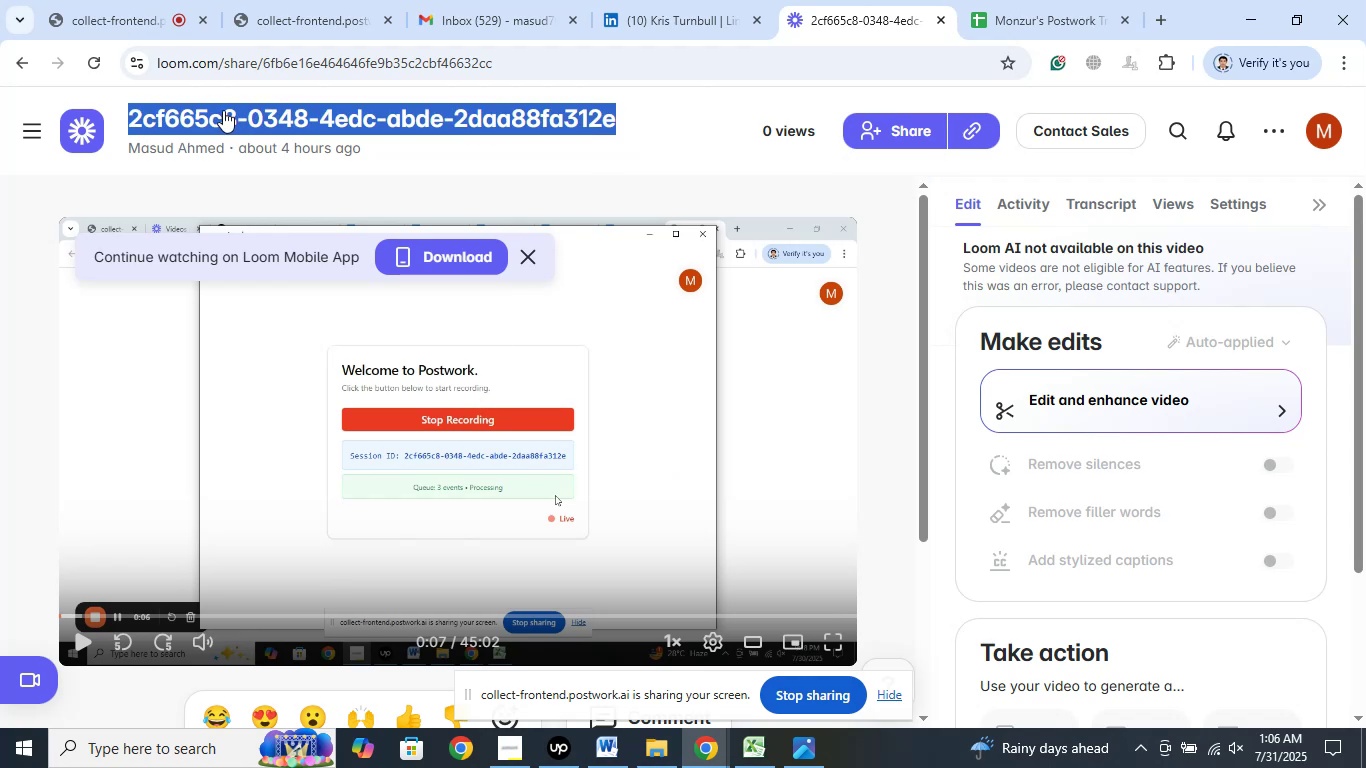 
right_click([223, 110])
 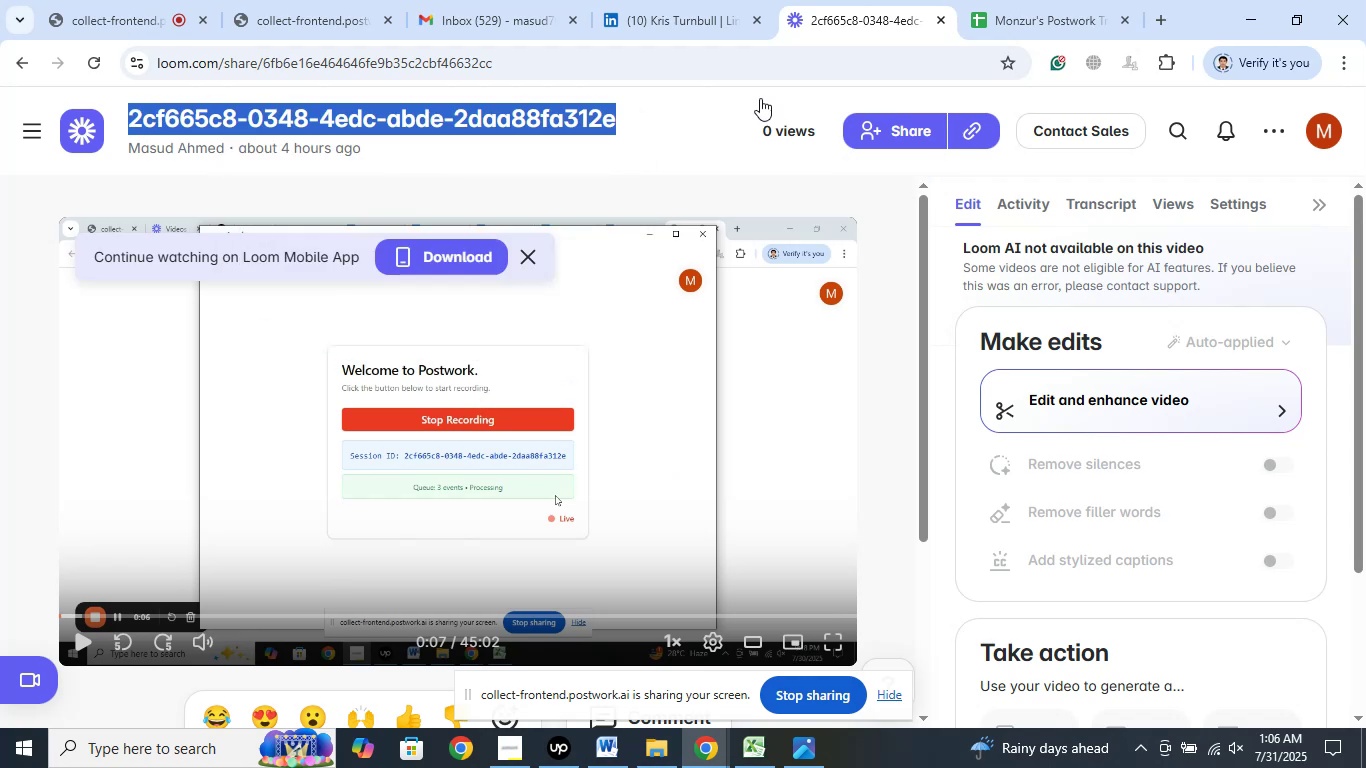 
left_click([1006, 0])
 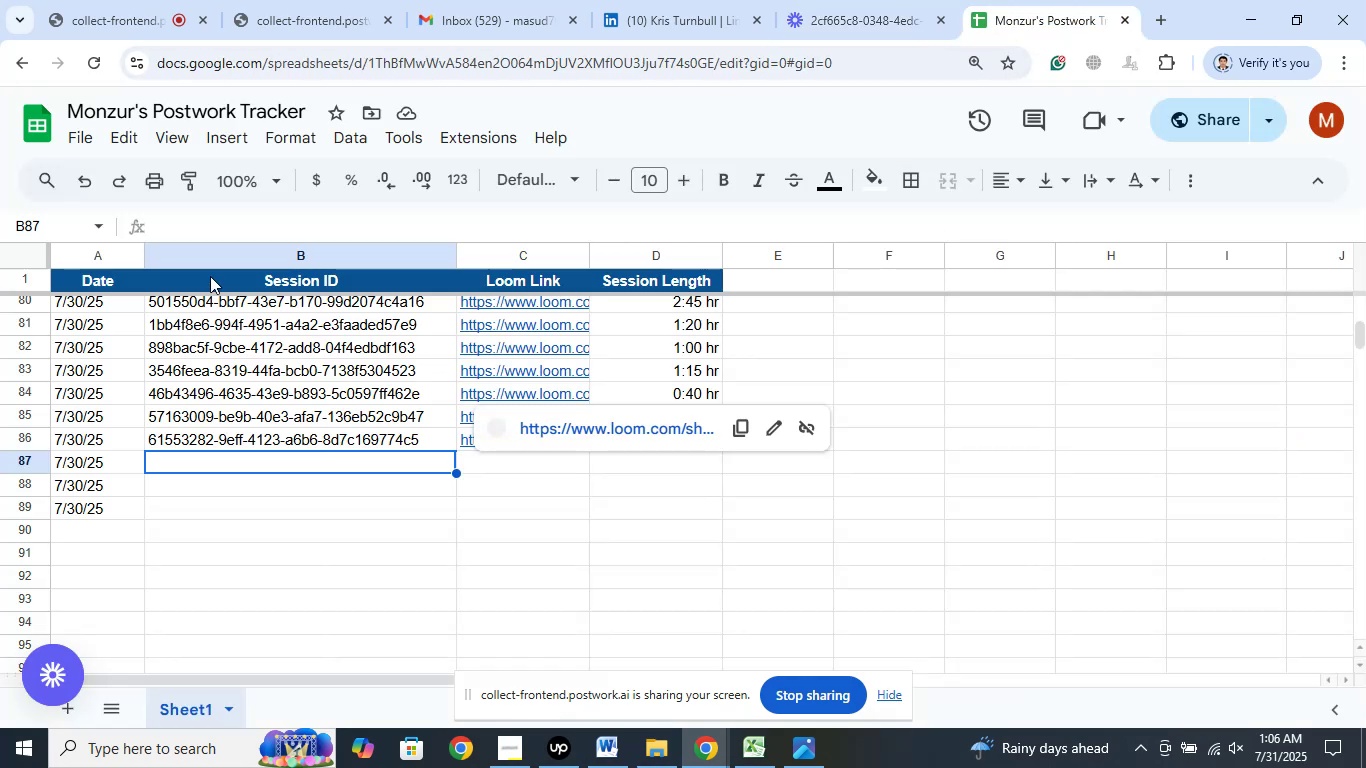 
left_click([201, 226])
 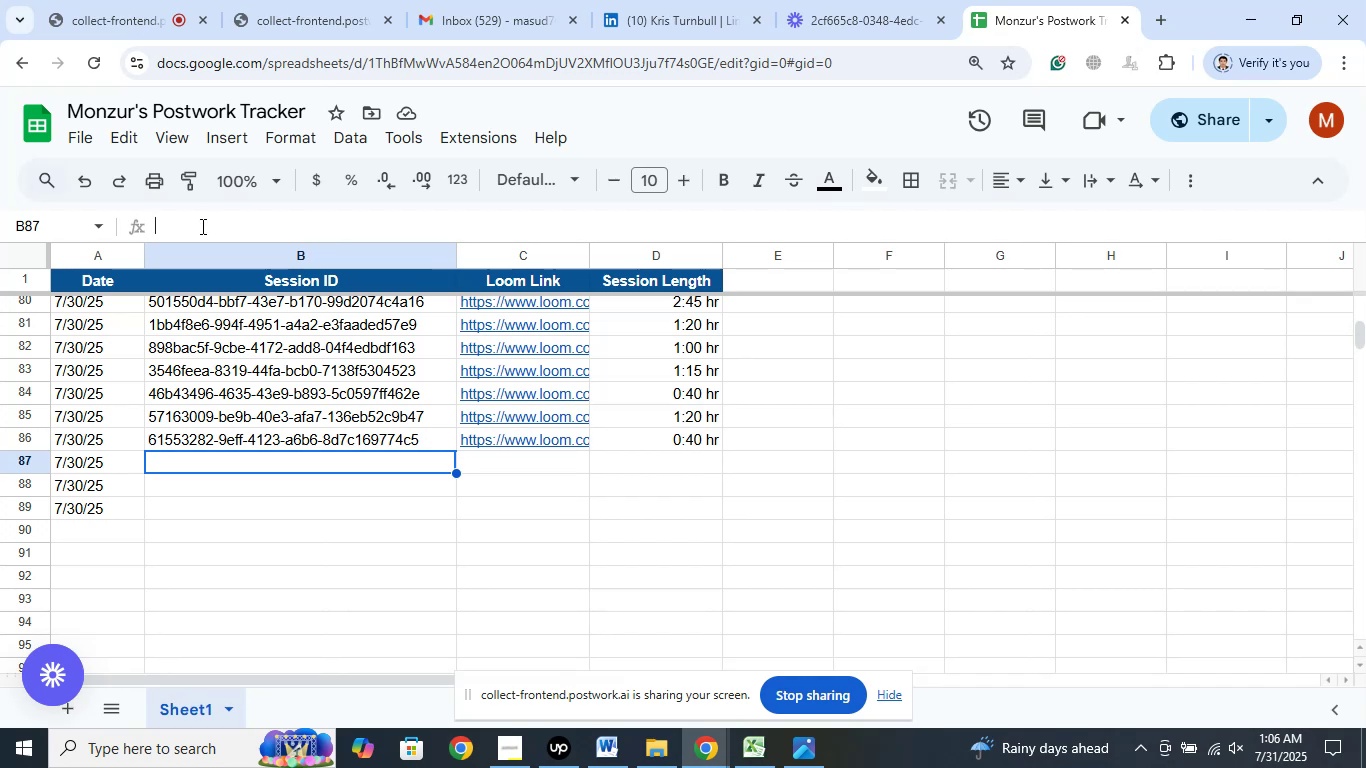 
right_click([201, 226])
 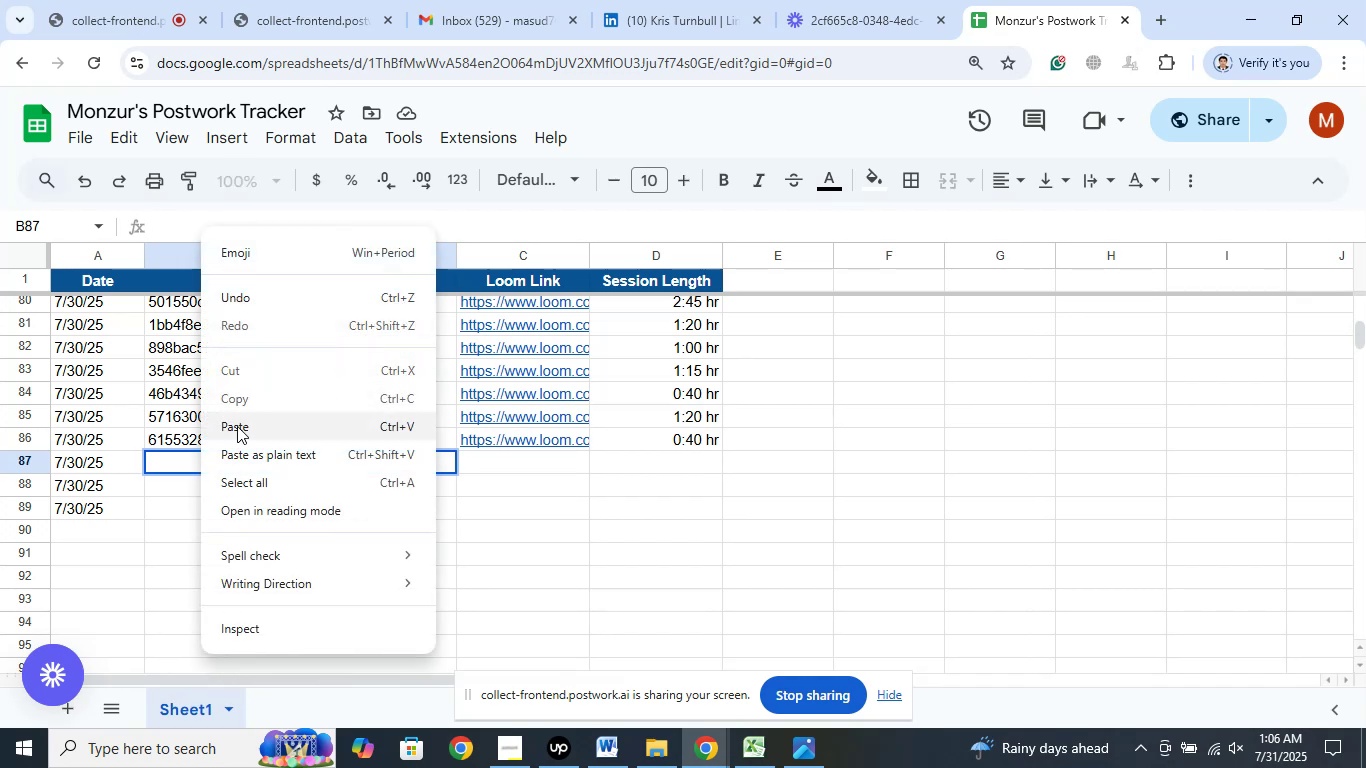 
left_click([236, 427])
 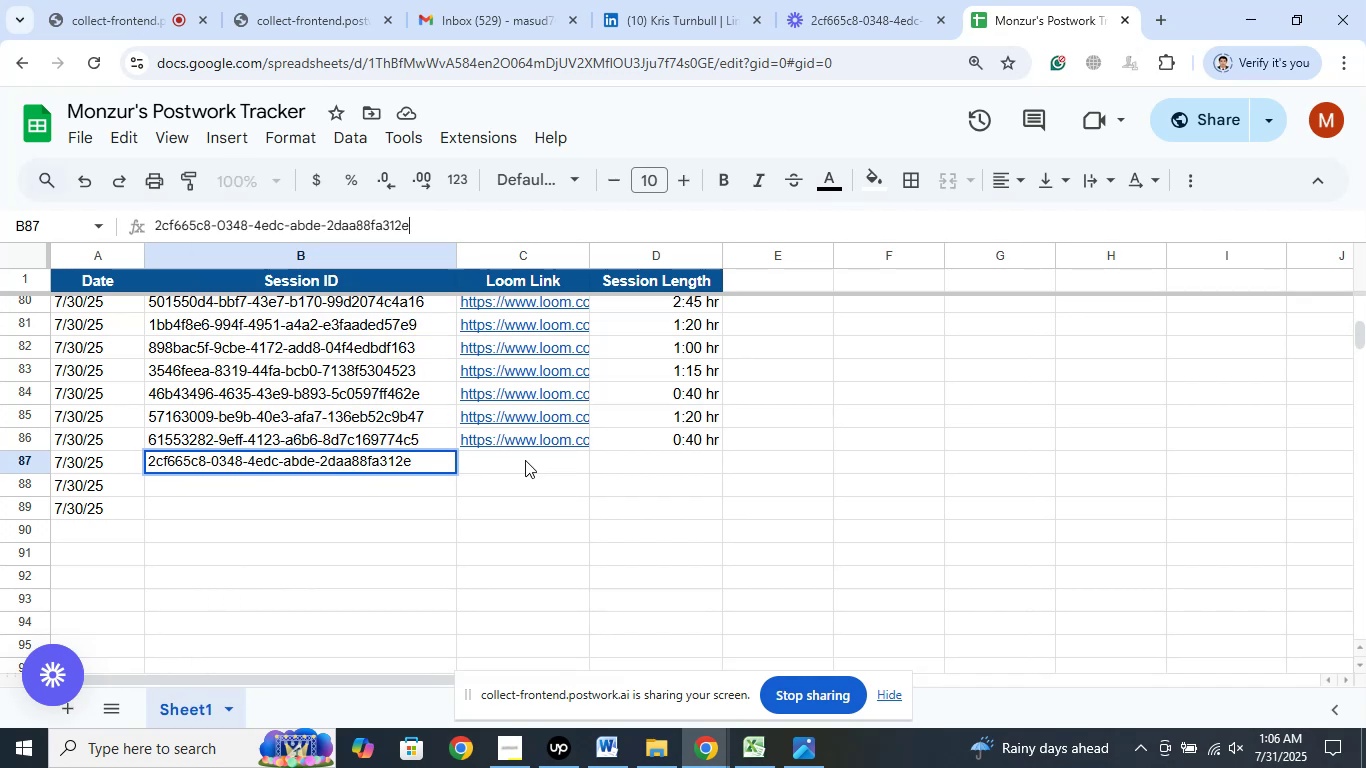 
left_click([525, 460])
 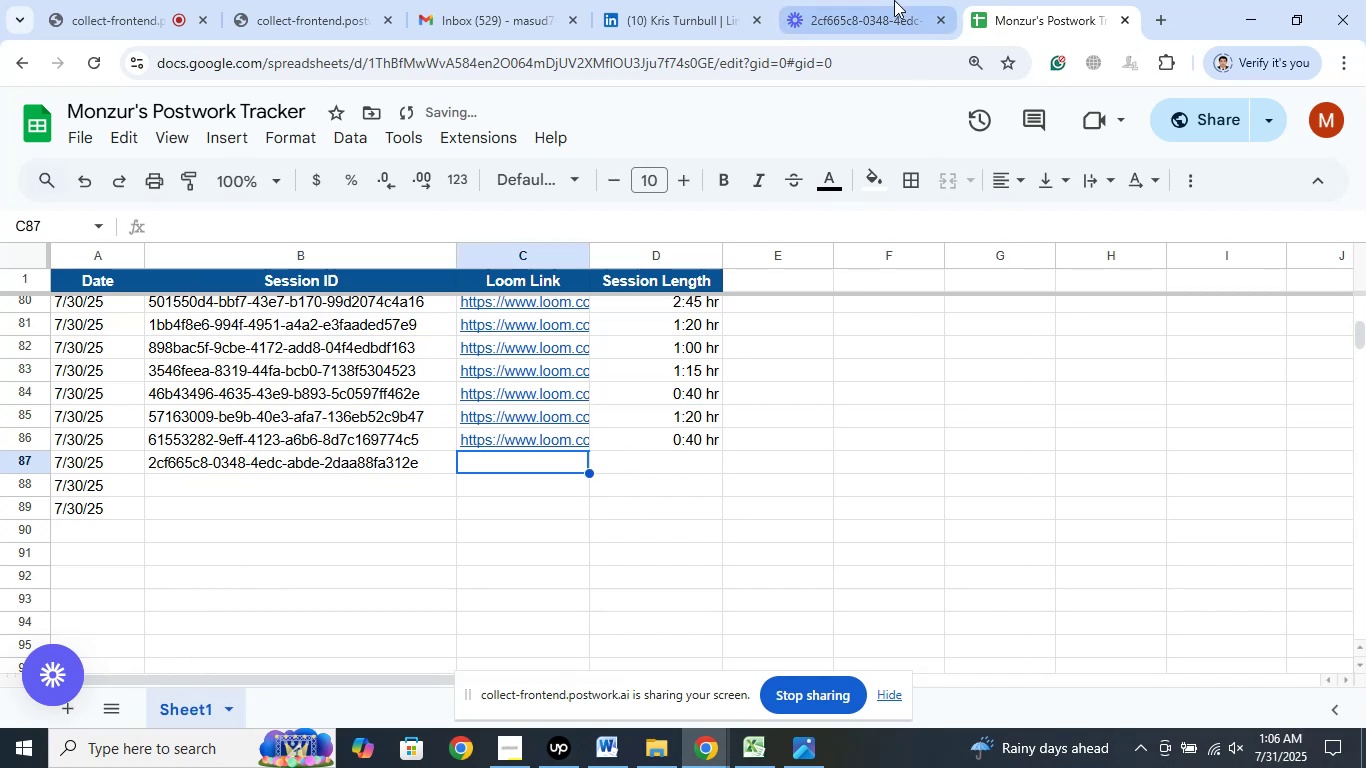 
left_click([861, 0])
 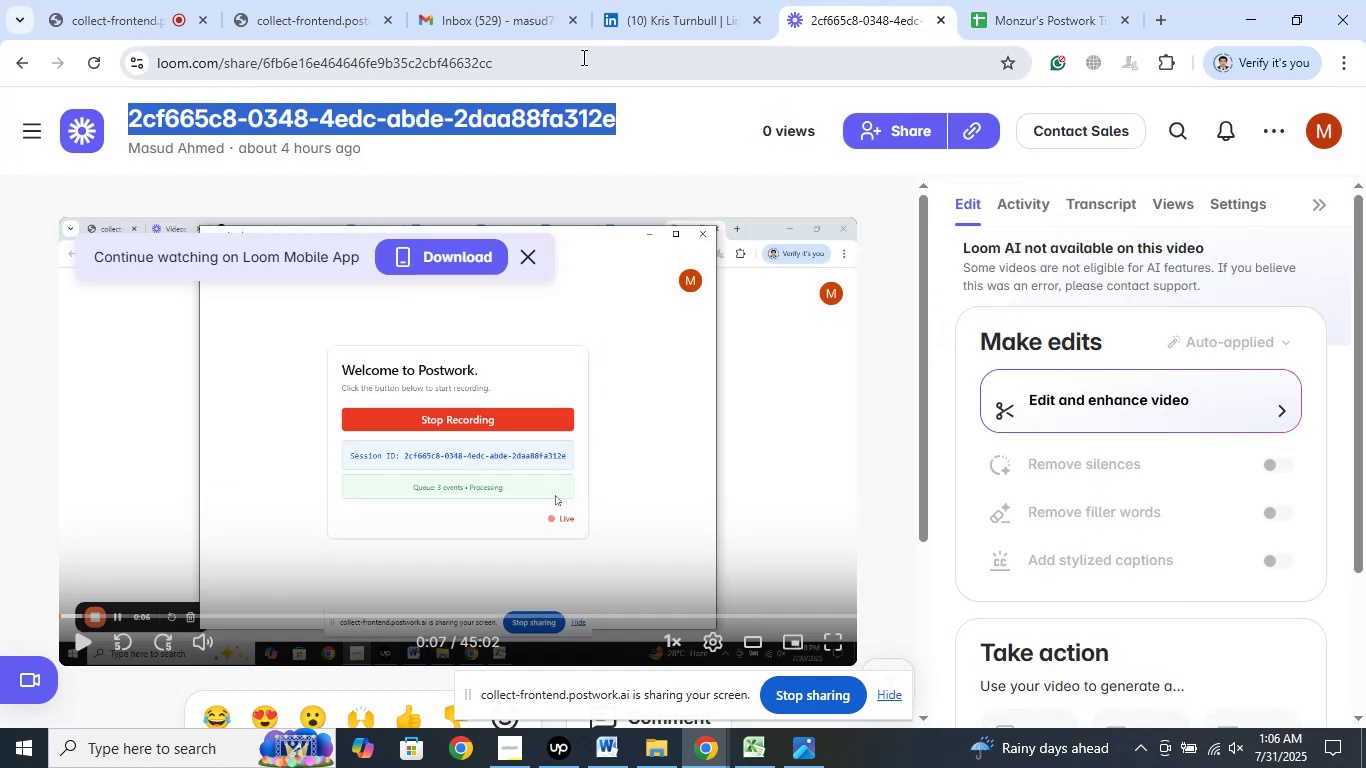 
left_click([582, 57])
 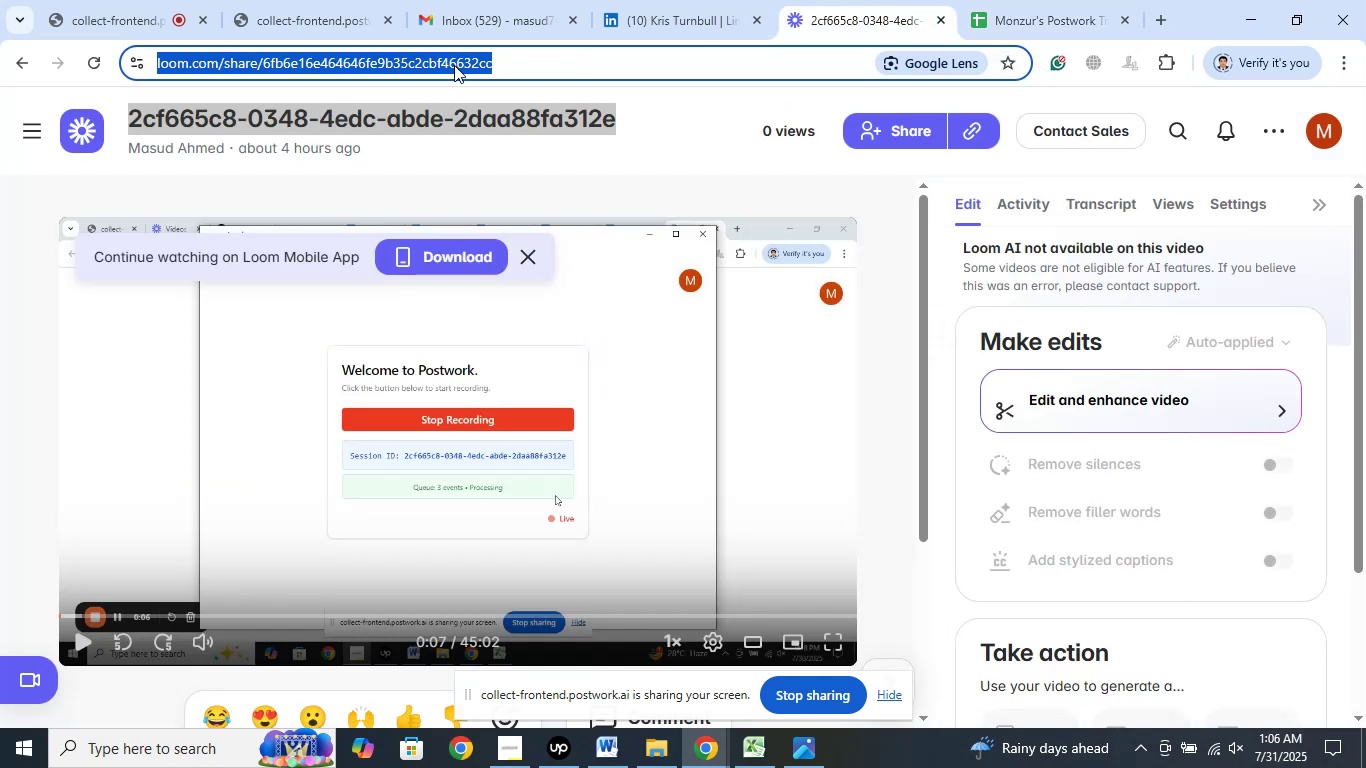 
right_click([453, 65])
 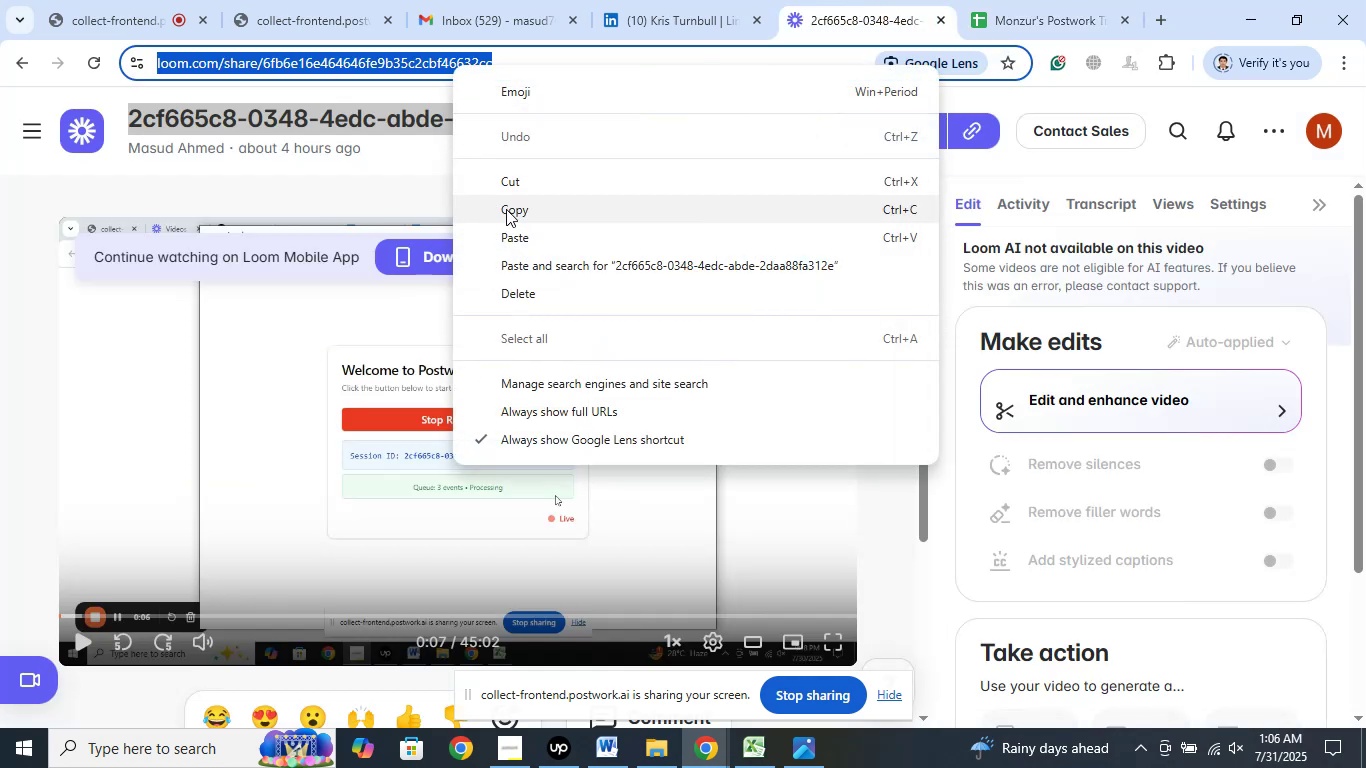 
left_click([506, 209])
 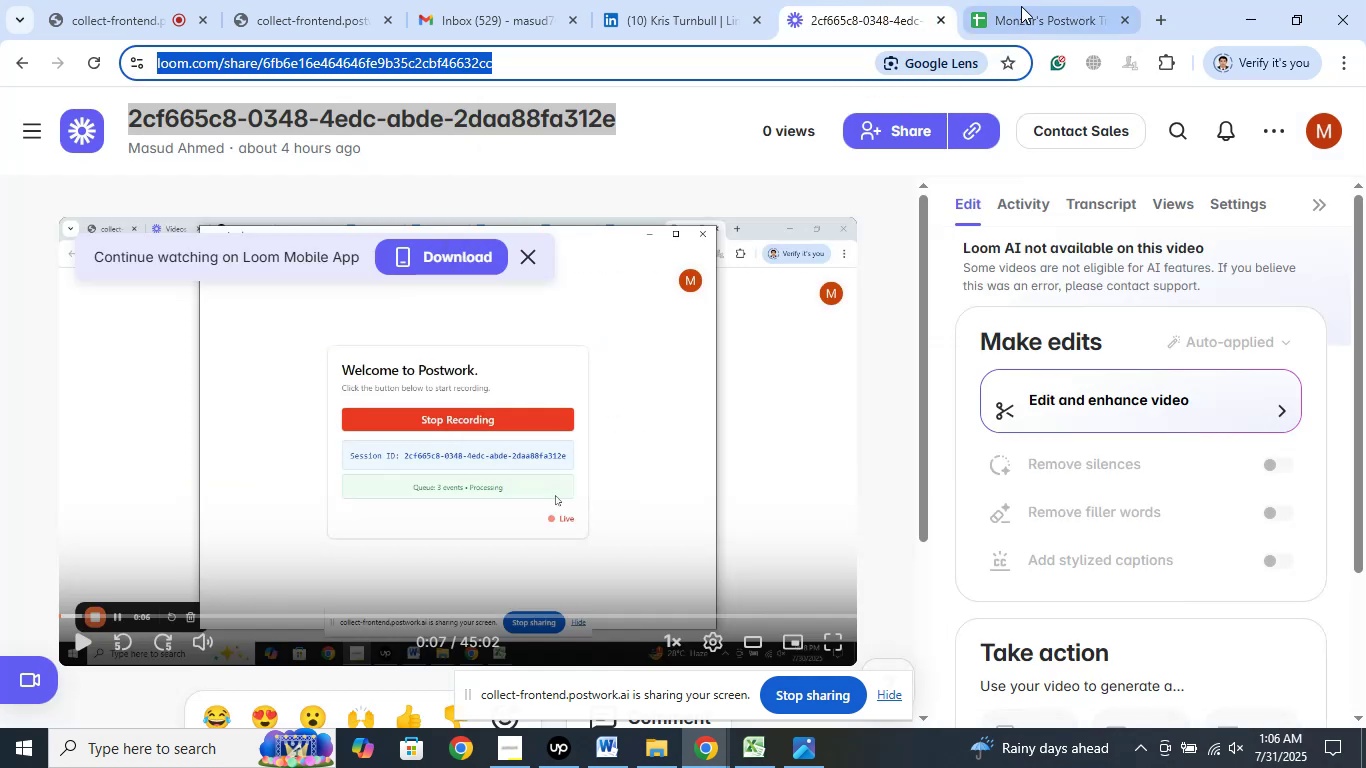 
left_click([1021, 6])
 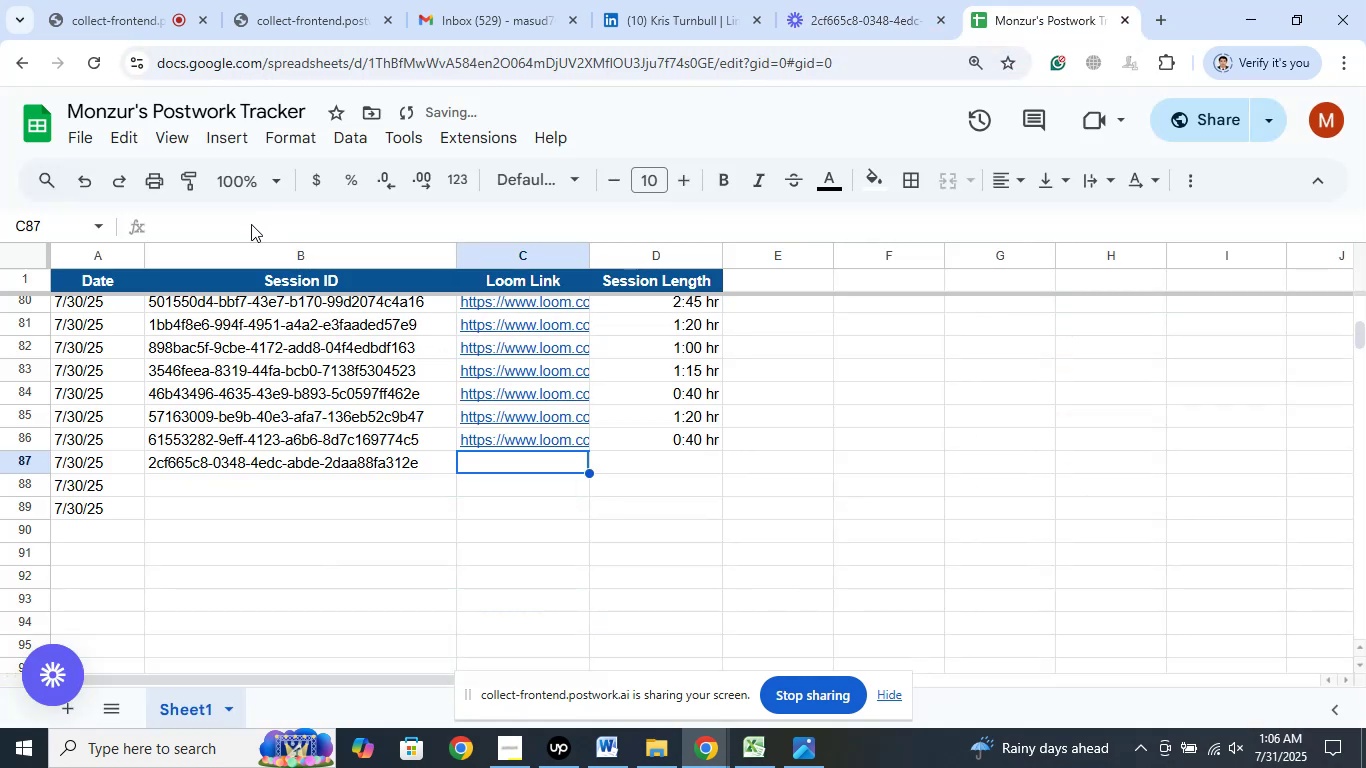 
left_click([249, 224])
 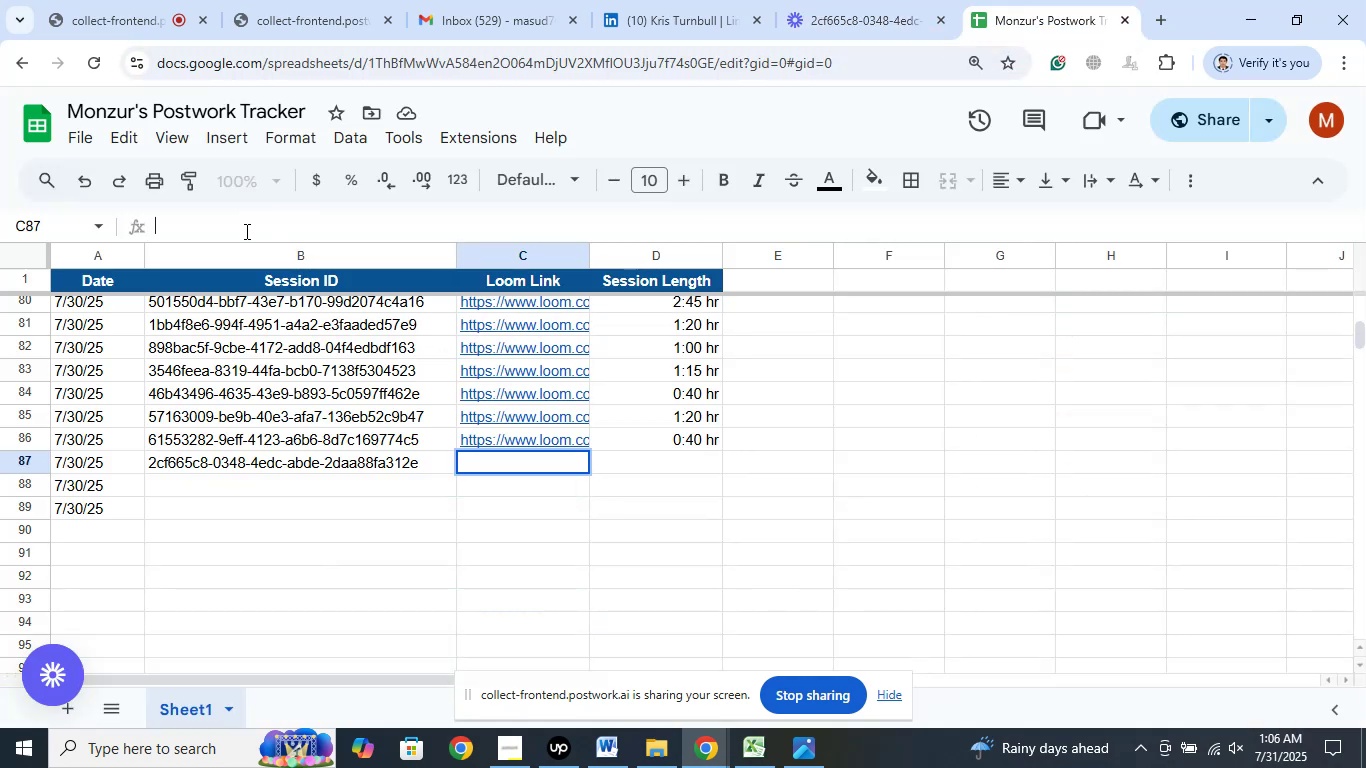 
right_click([245, 231])
 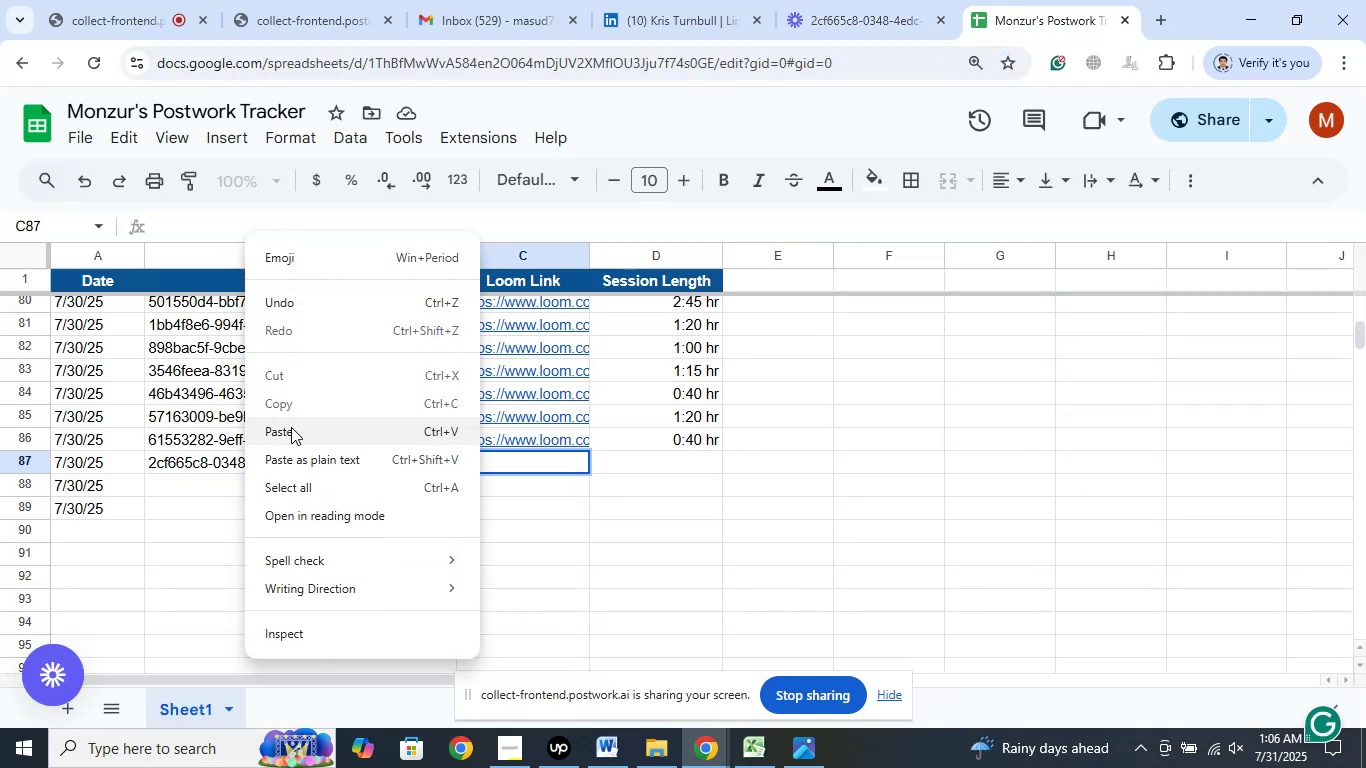 
left_click([290, 431])
 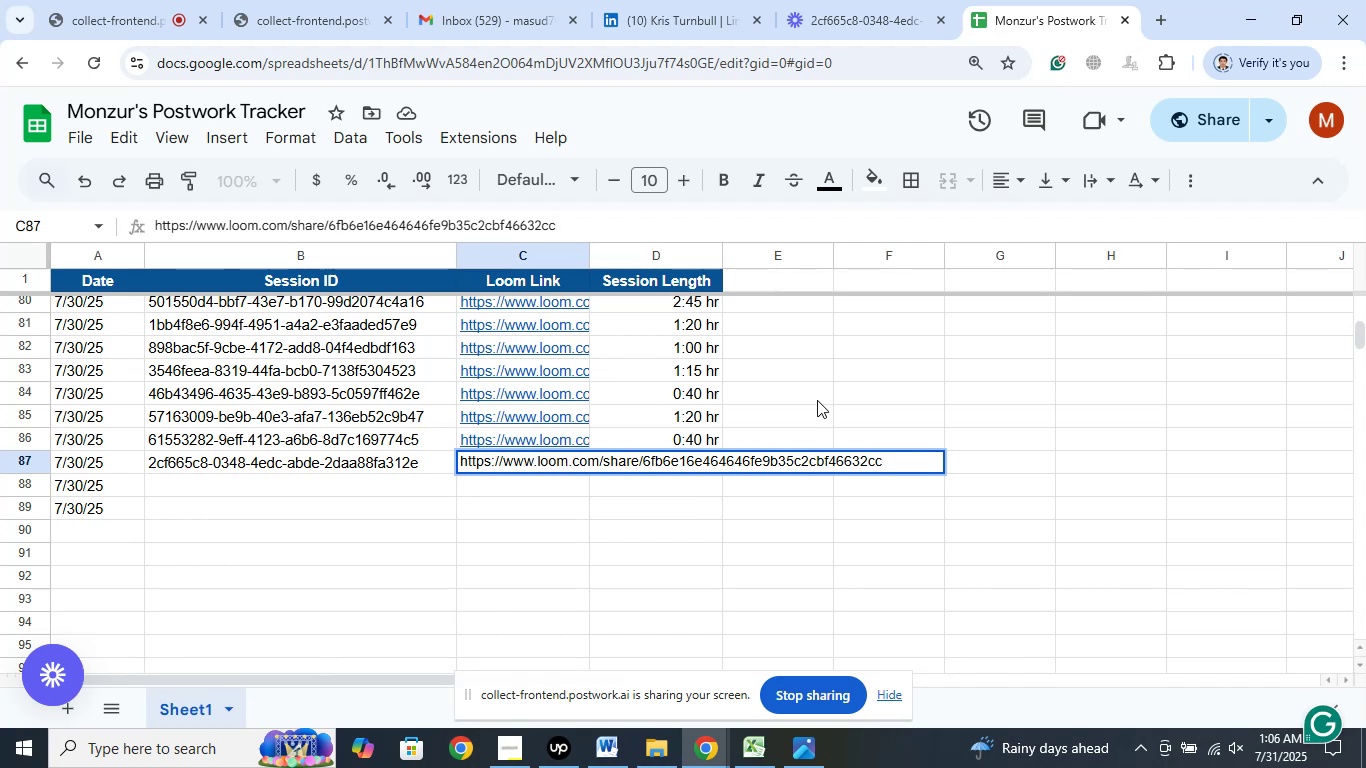 
left_click([817, 400])
 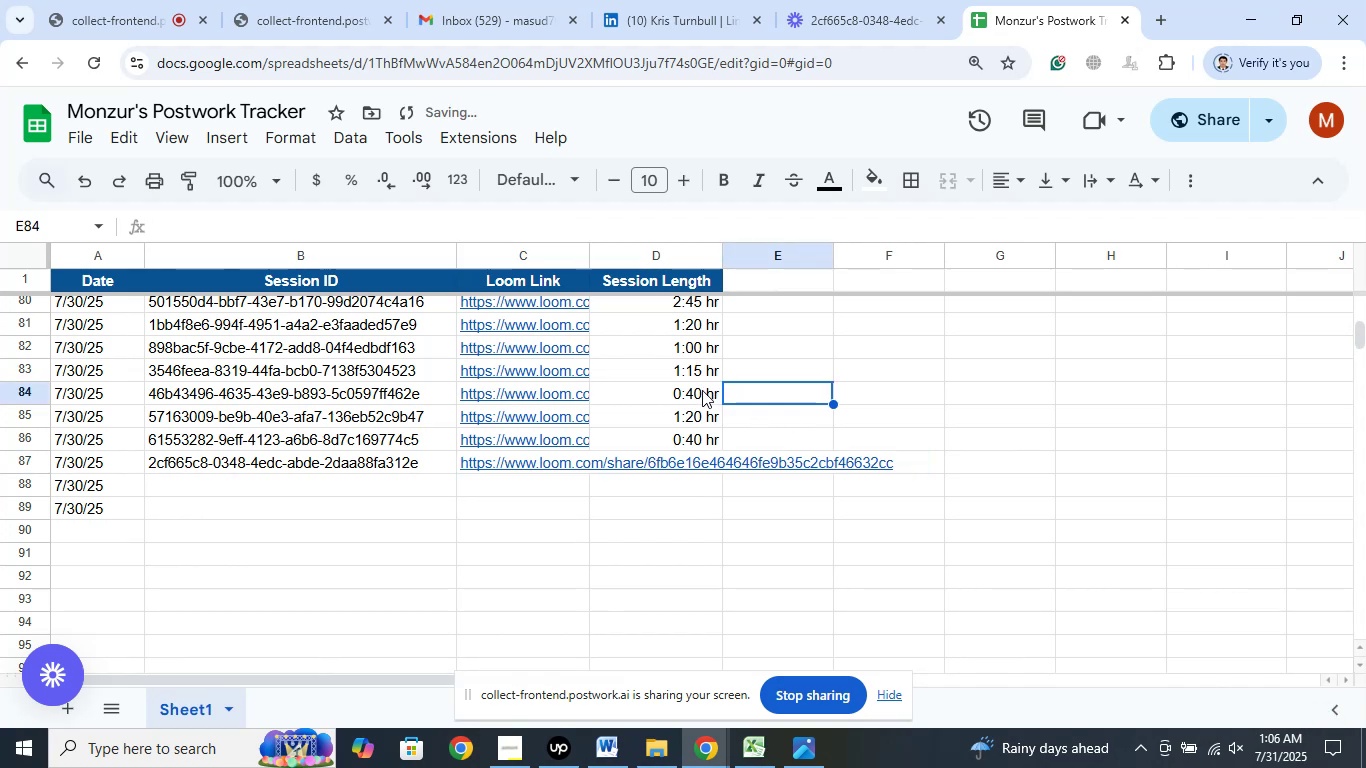 
right_click([702, 390])
 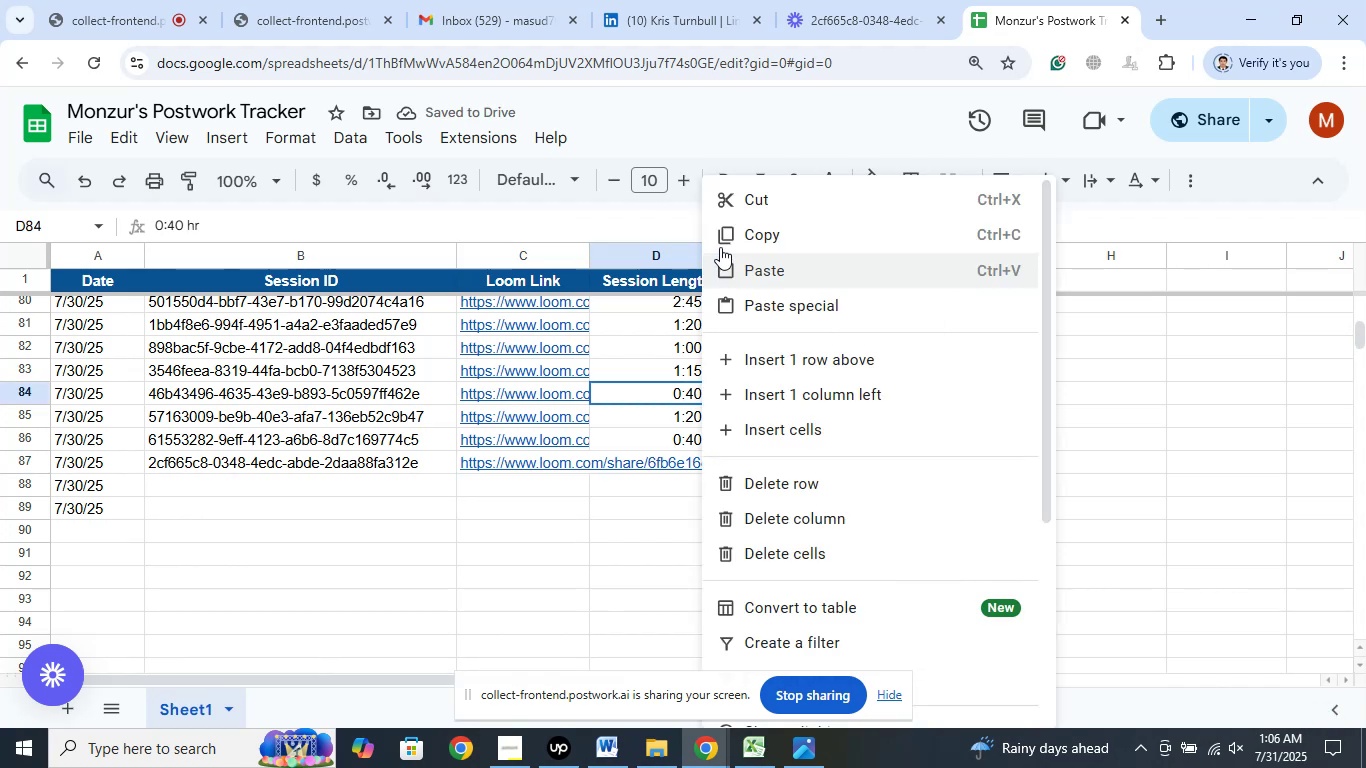 
left_click([736, 237])
 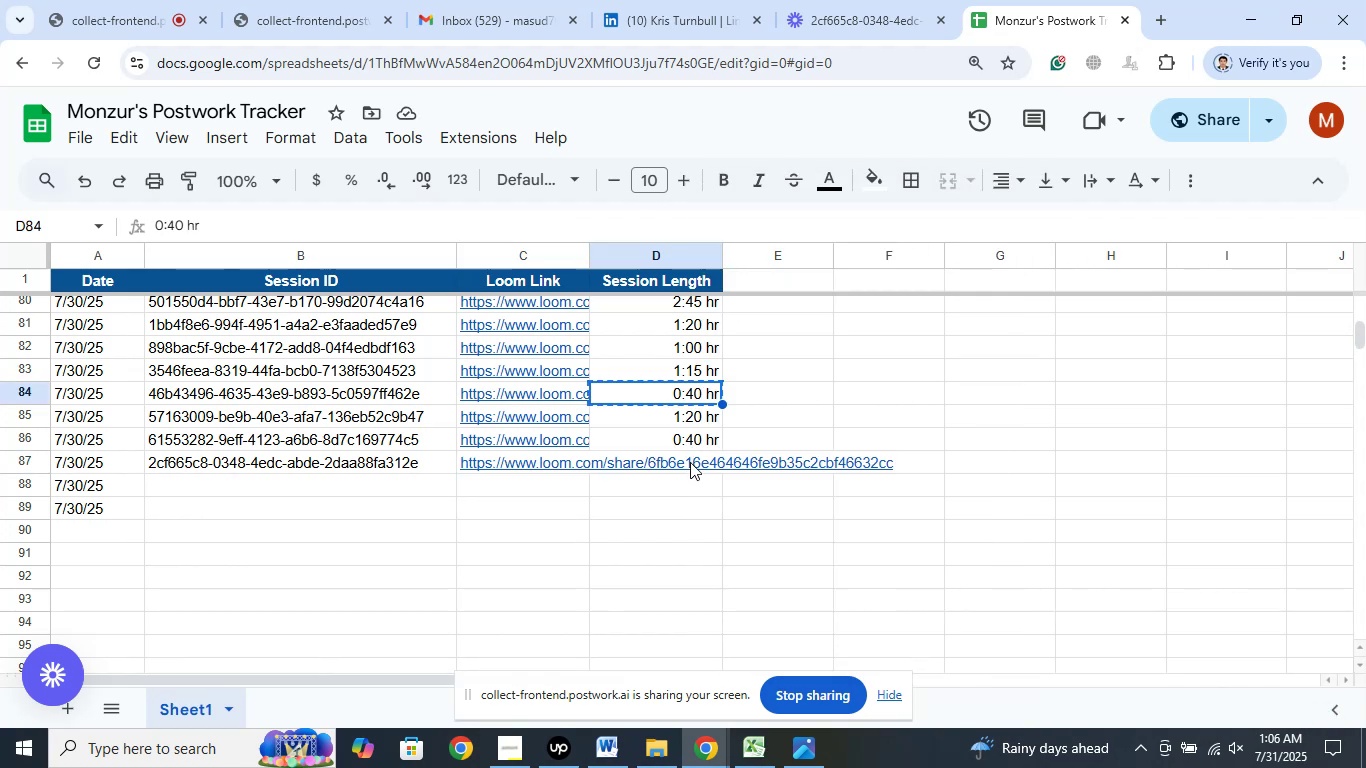 
right_click([692, 459])
 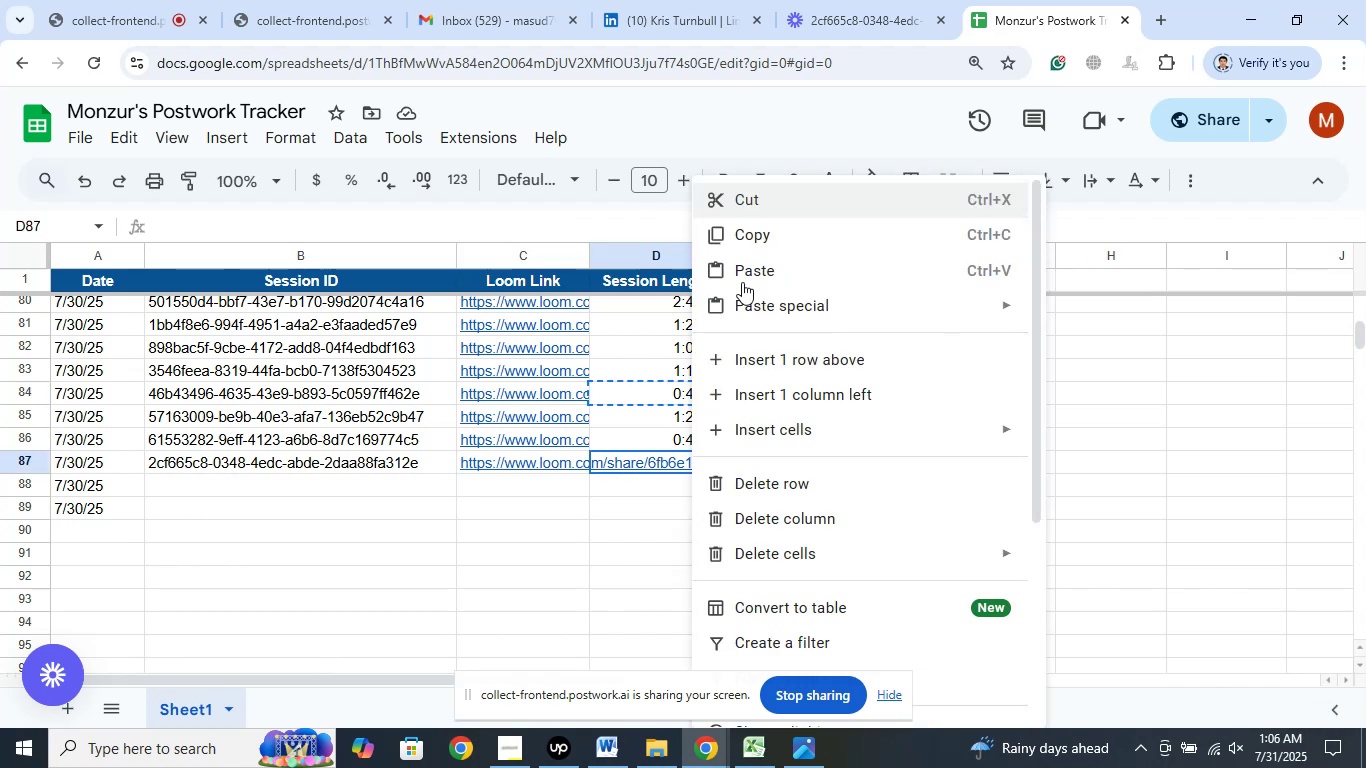 
left_click([746, 277])
 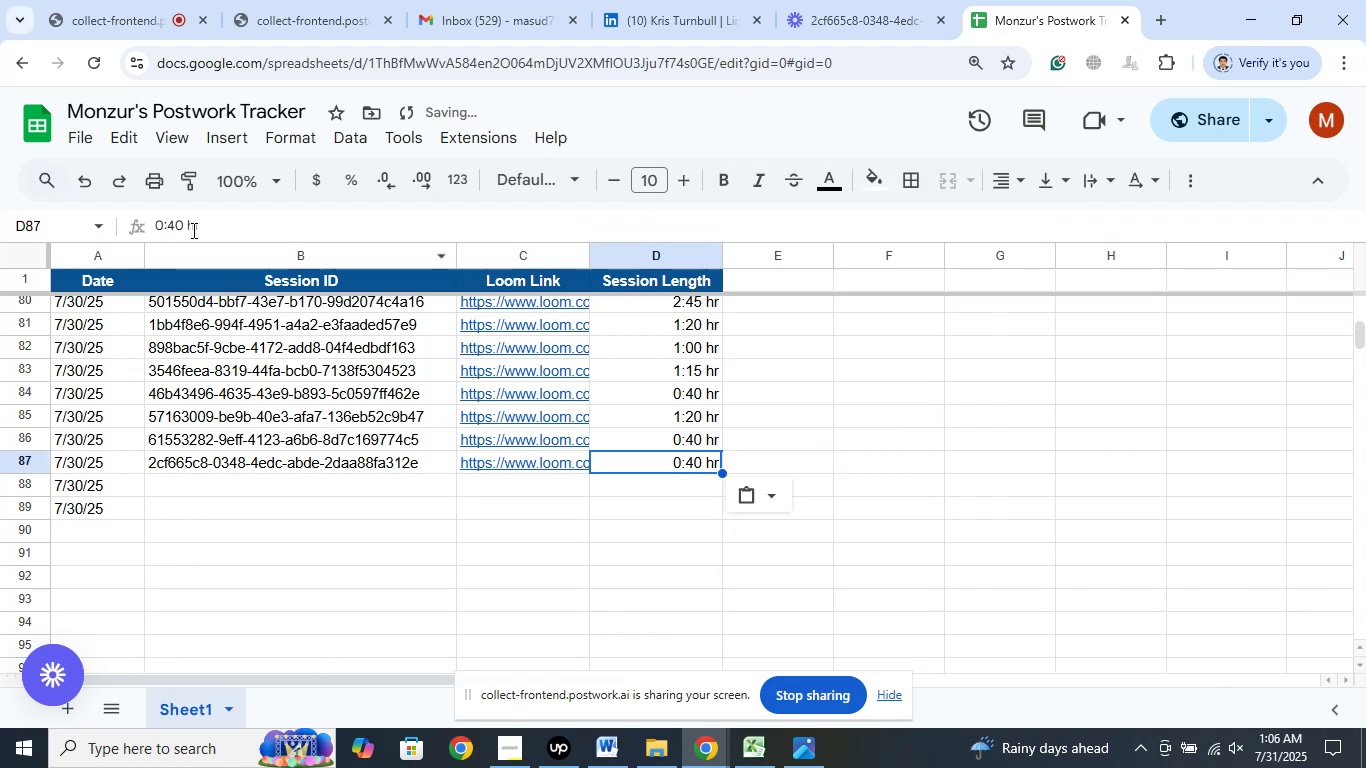 
left_click([183, 224])
 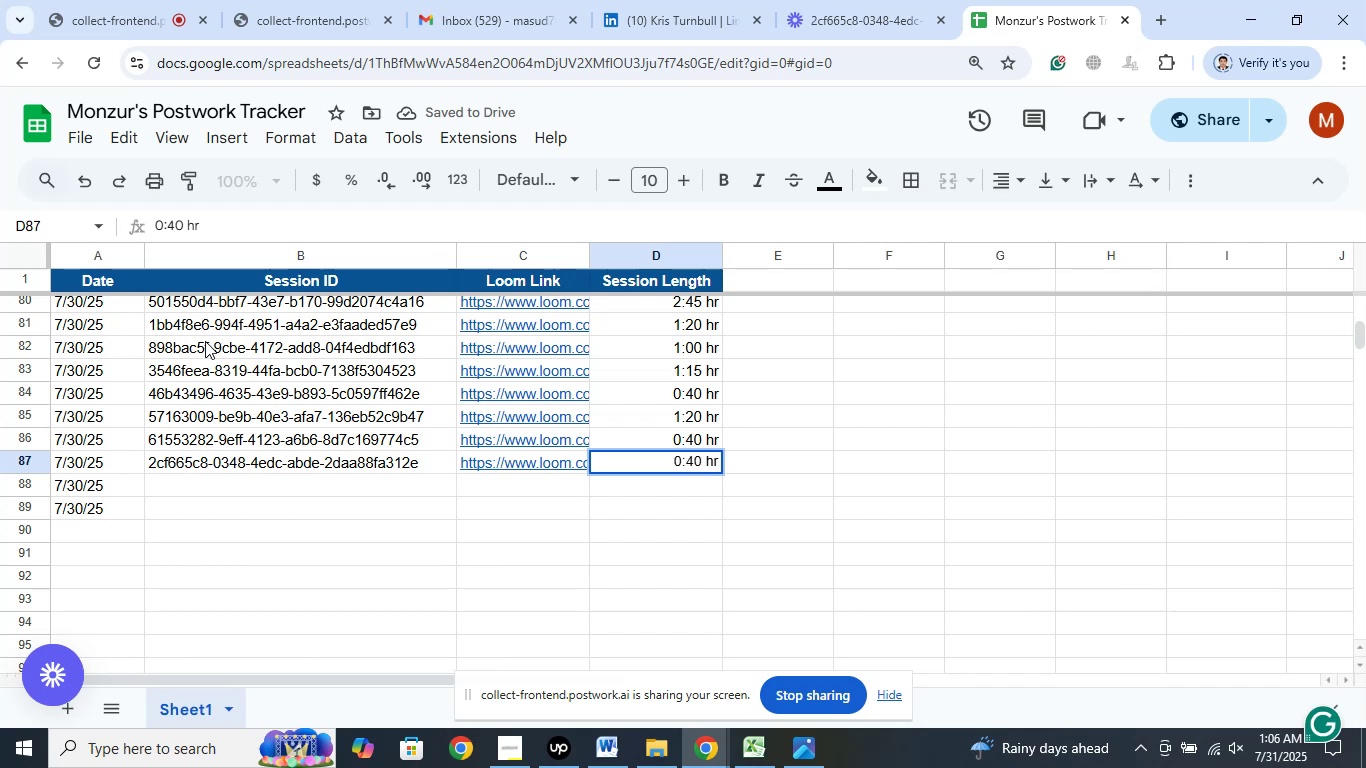 
key(Backspace)
 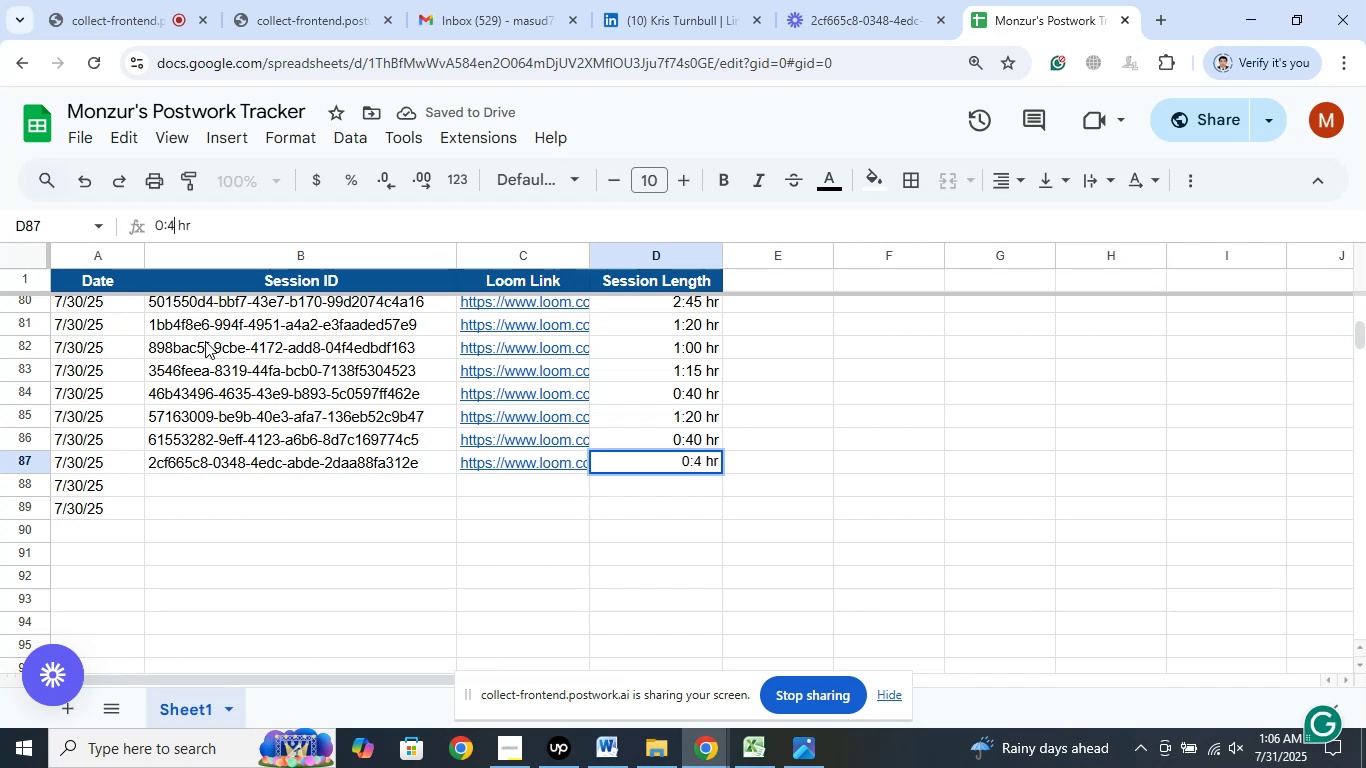 
key(Numpad5)
 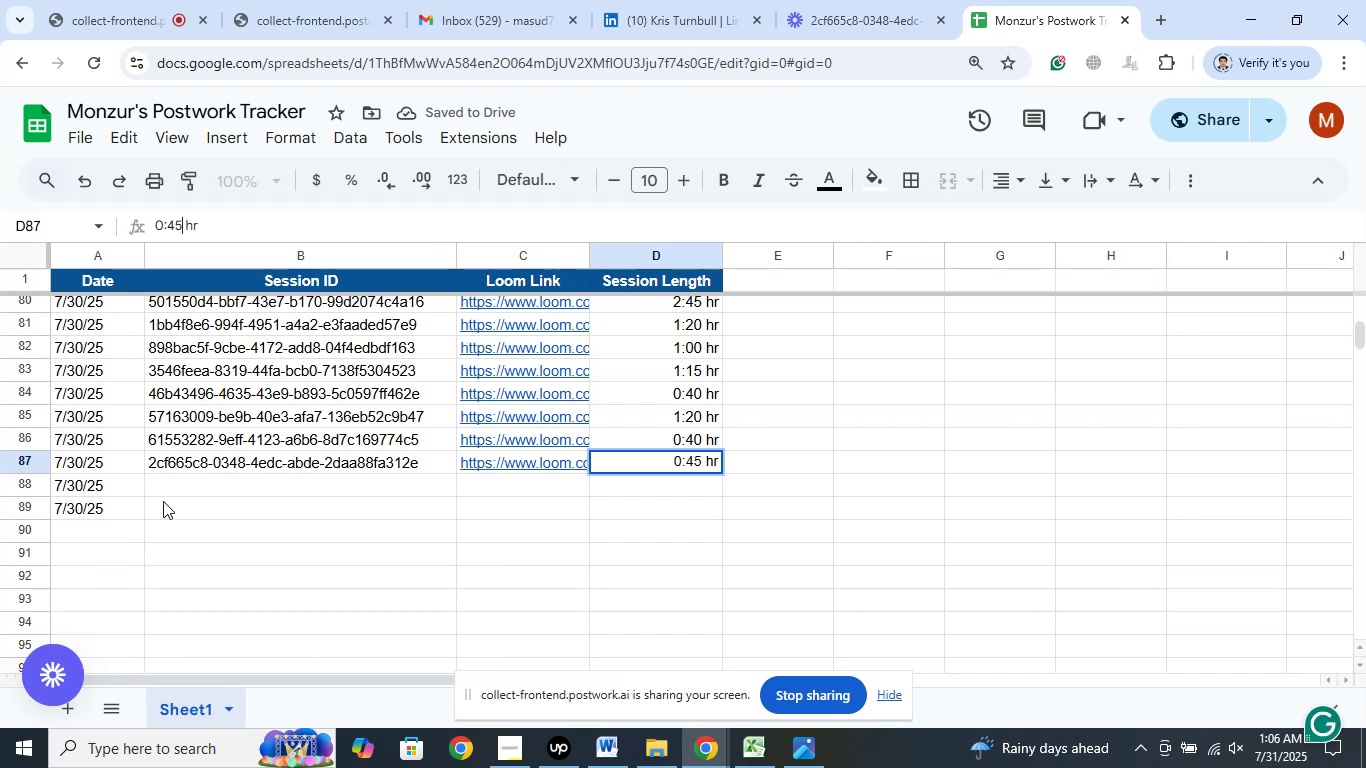 
left_click([180, 489])
 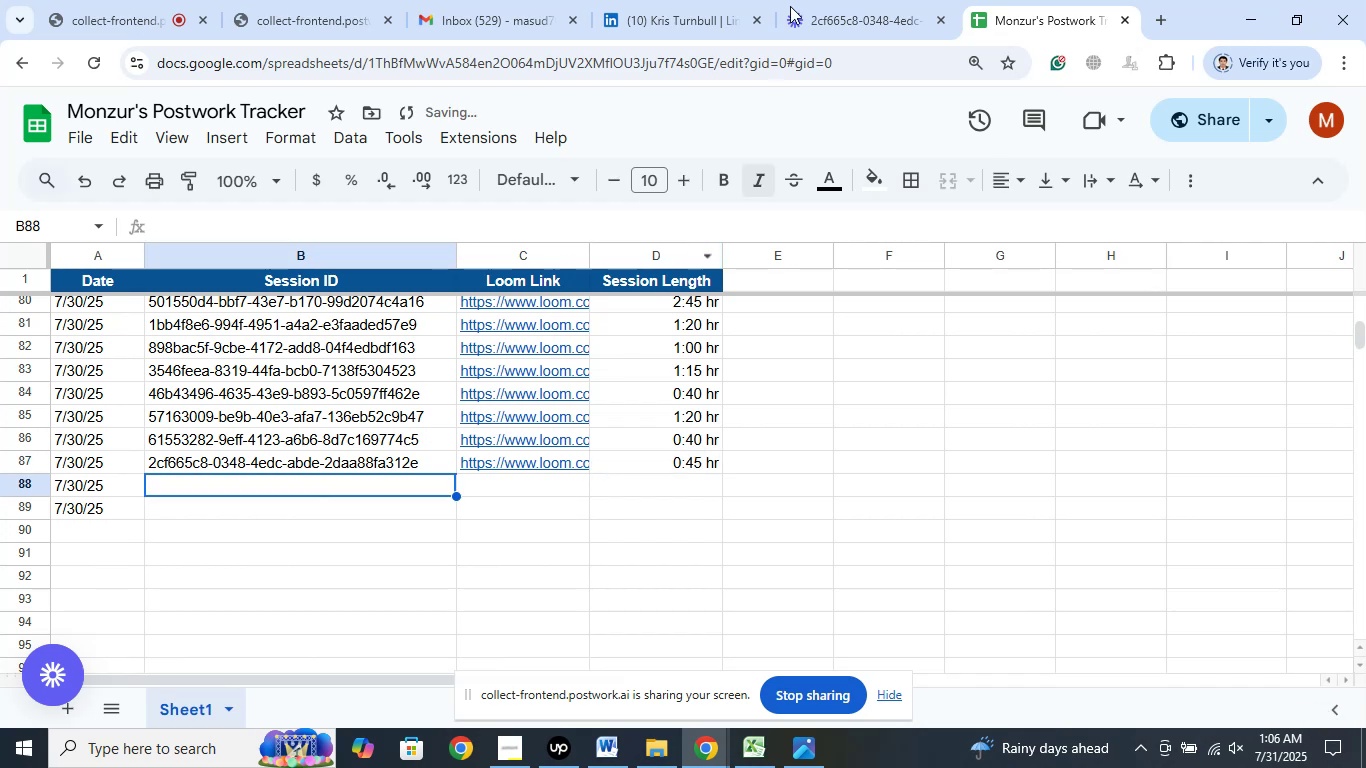 
left_click([859, 0])
 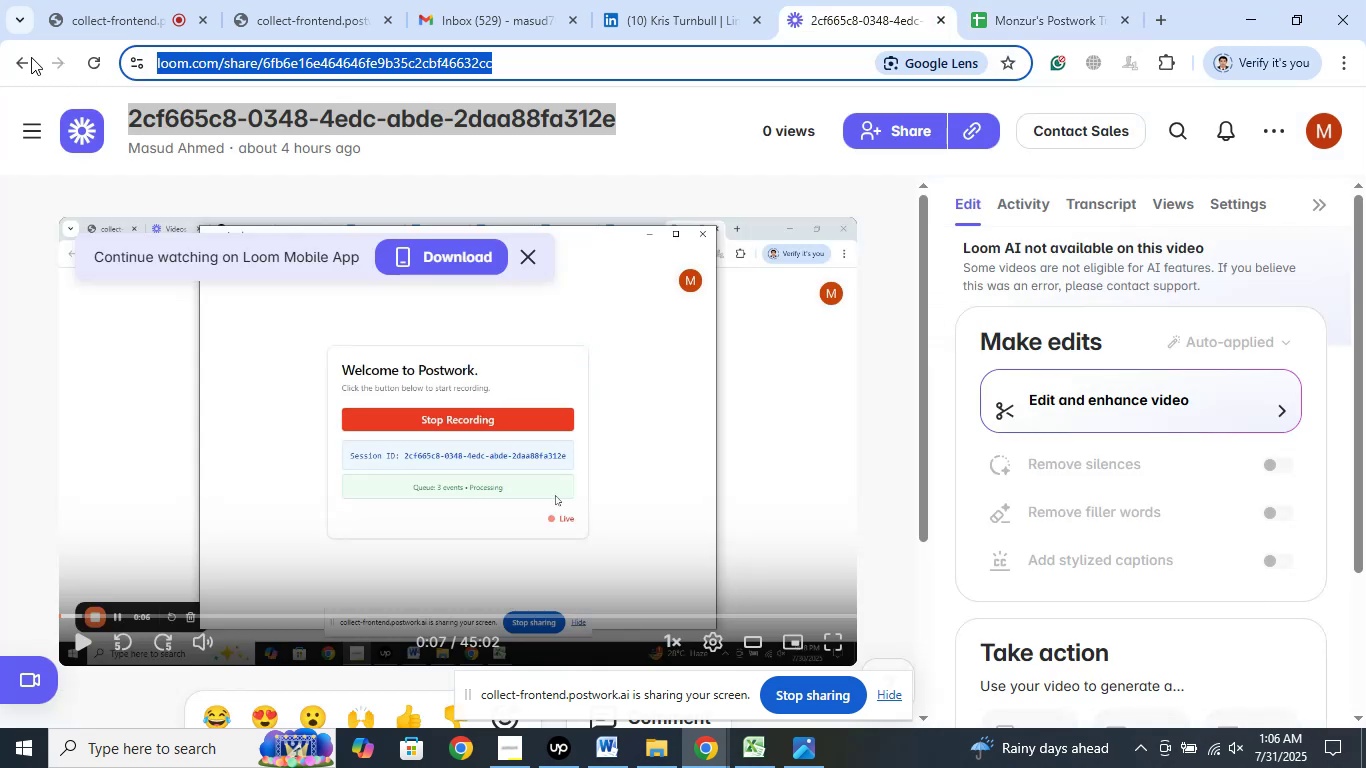 
left_click([28, 57])
 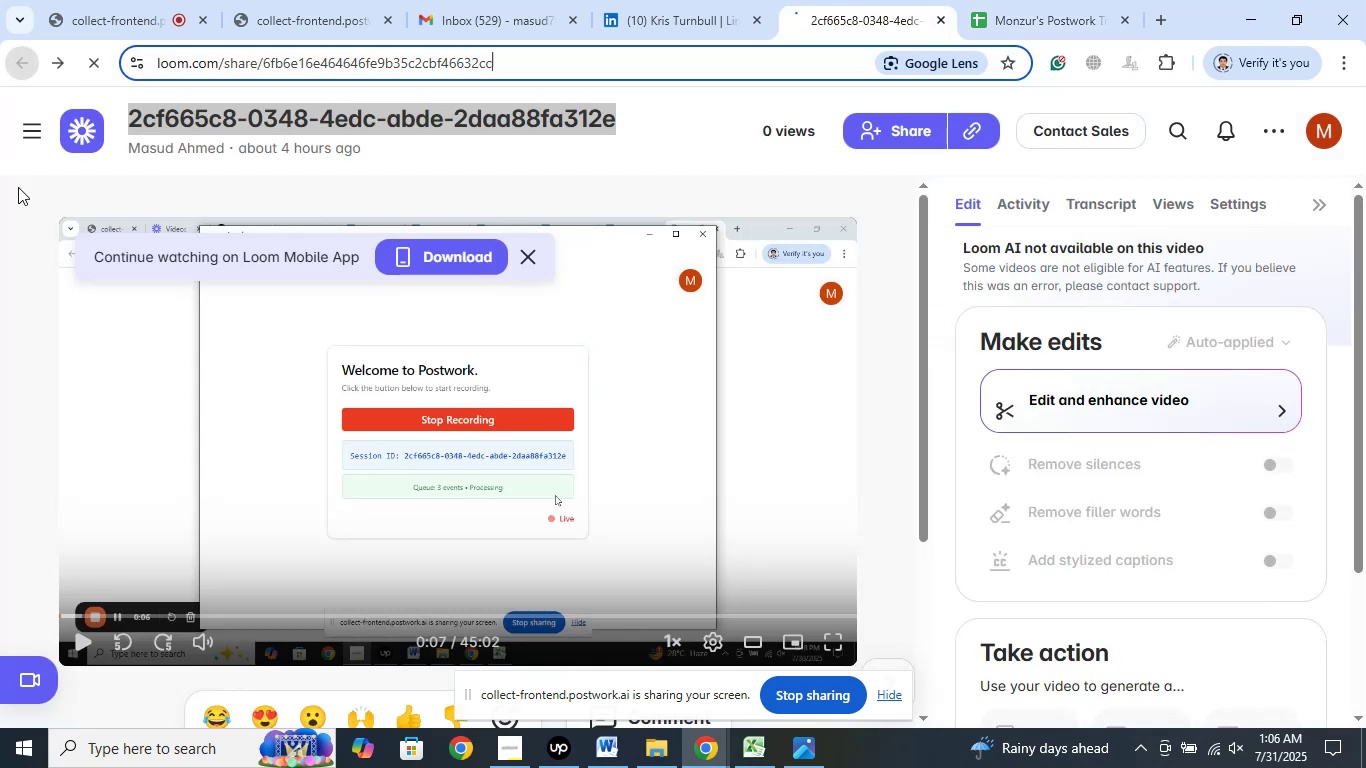 
mouse_move([20, 322])
 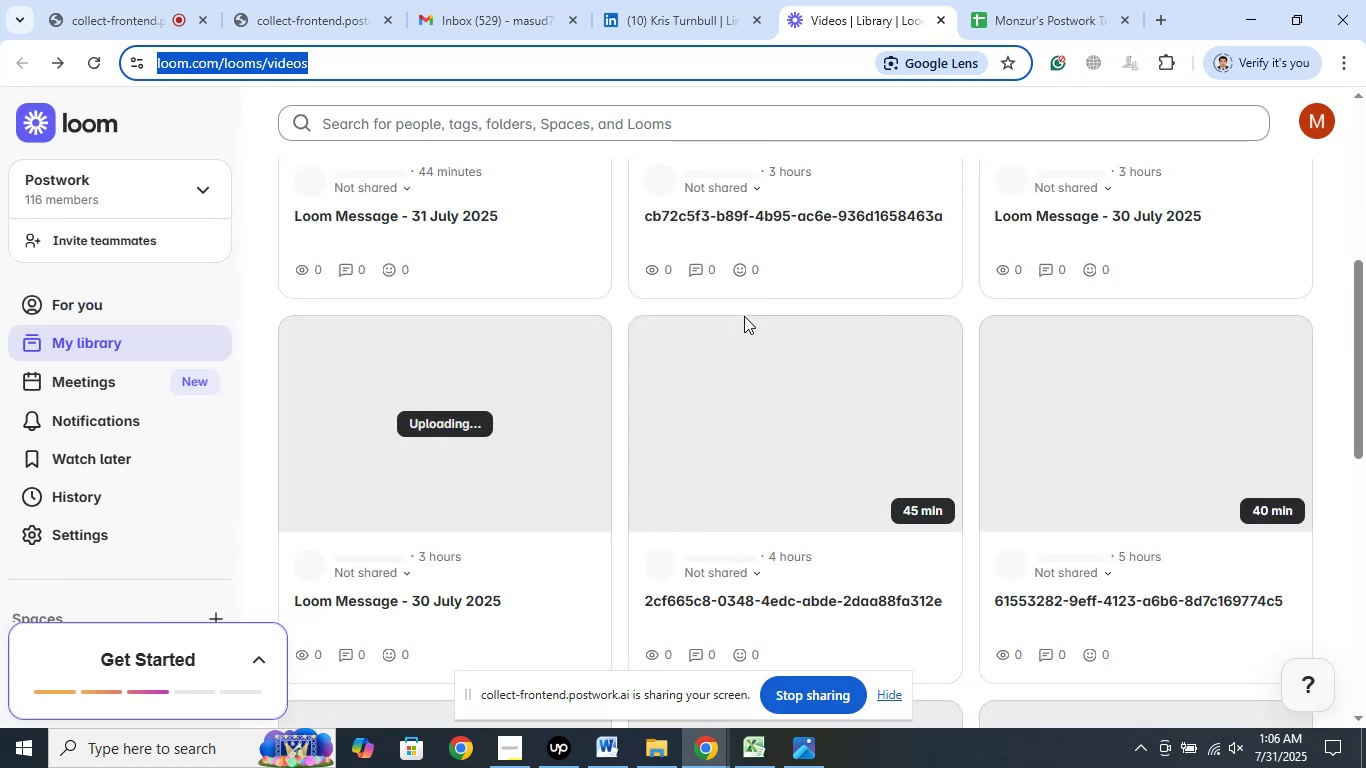 
wait(6.14)
 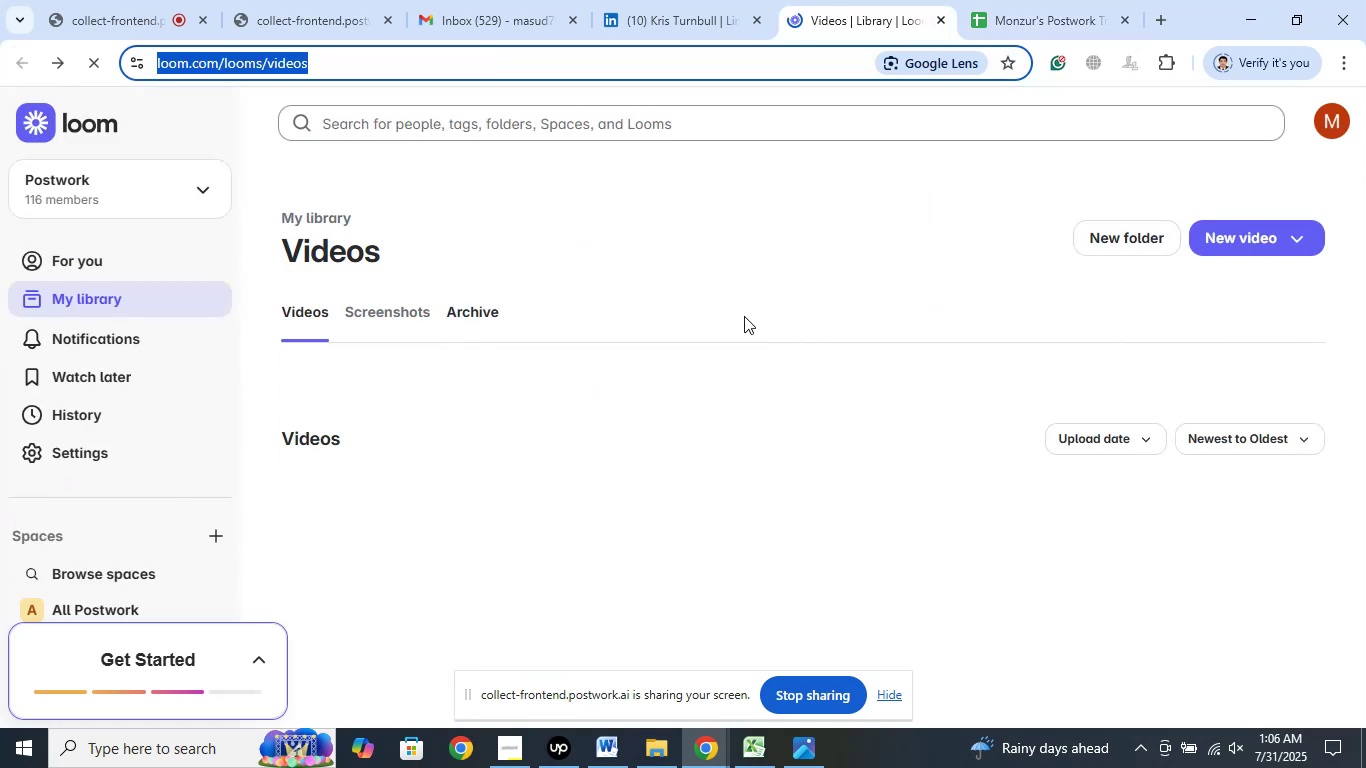 
scroll: coordinate [744, 316], scroll_direction: up, amount: 3.0
 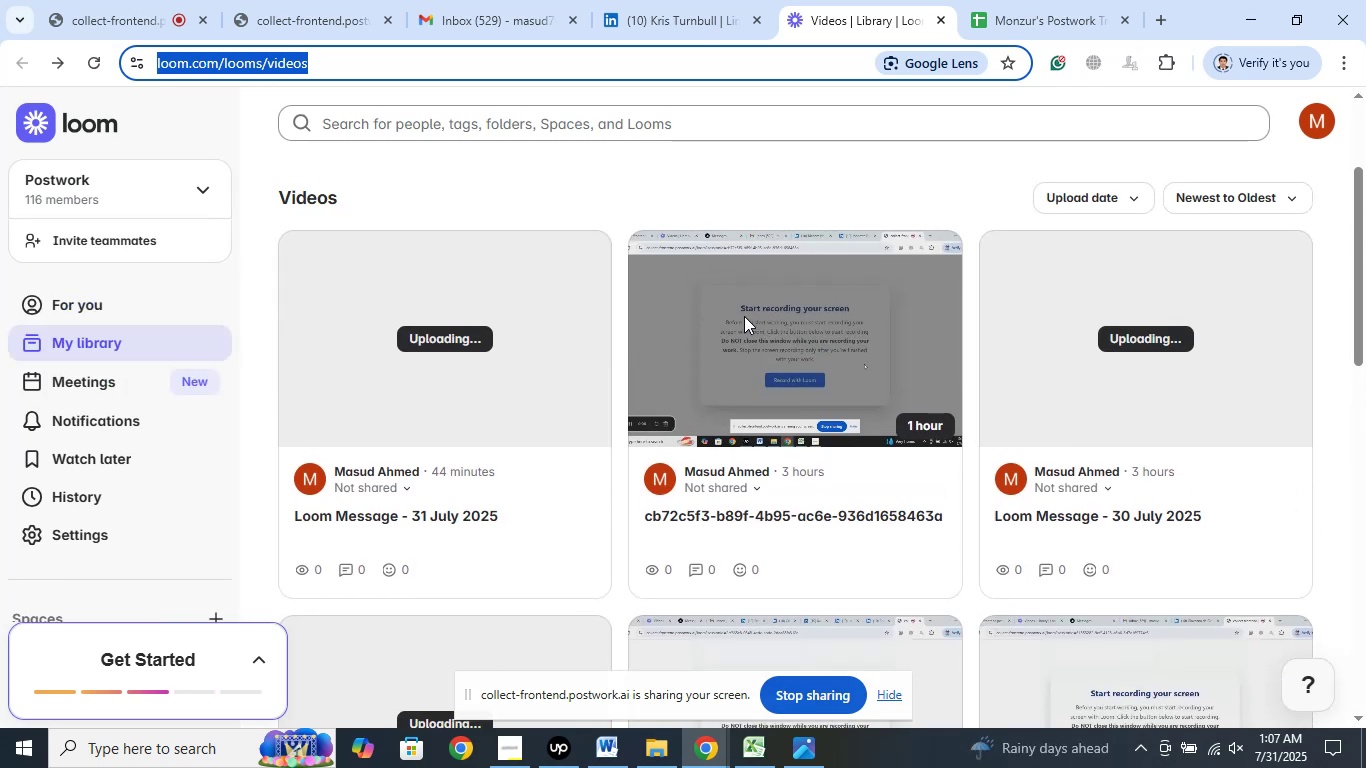 
left_click([744, 316])
 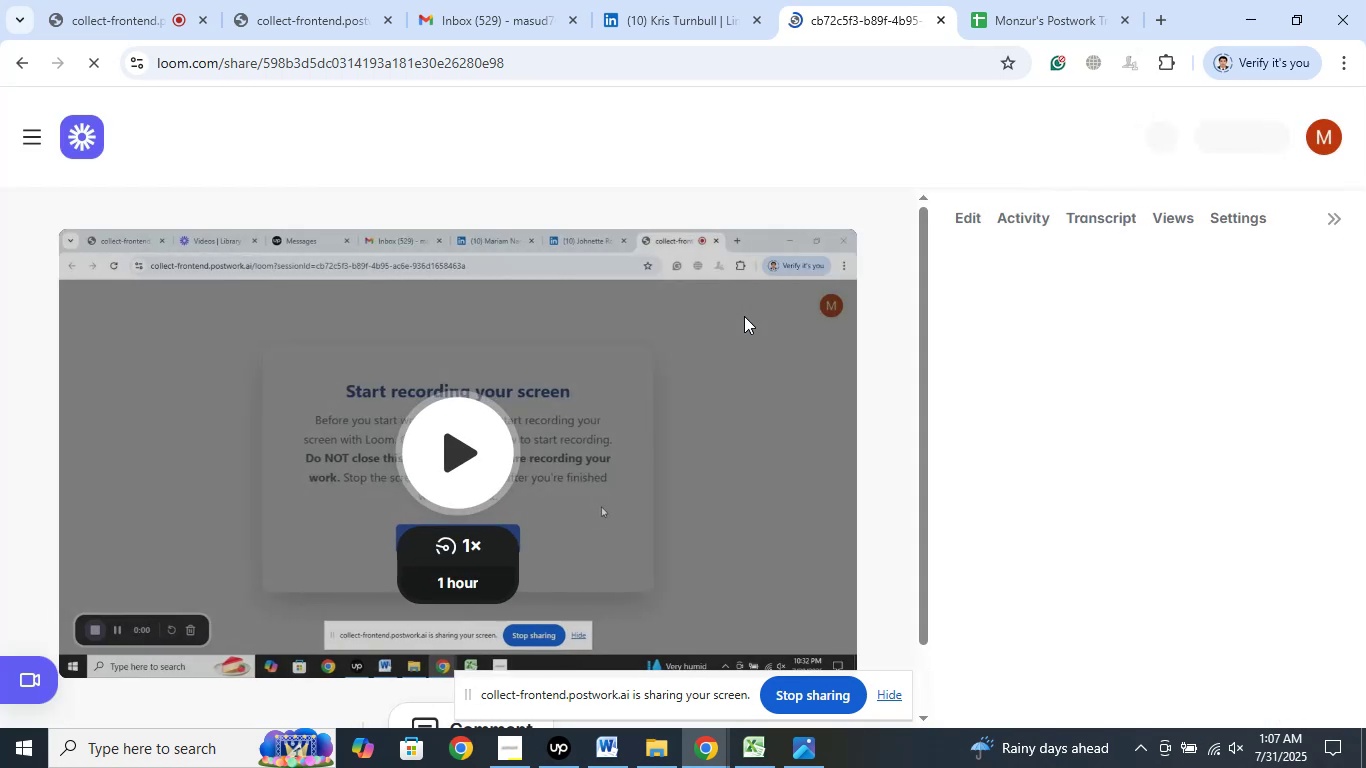 
wait(11.43)
 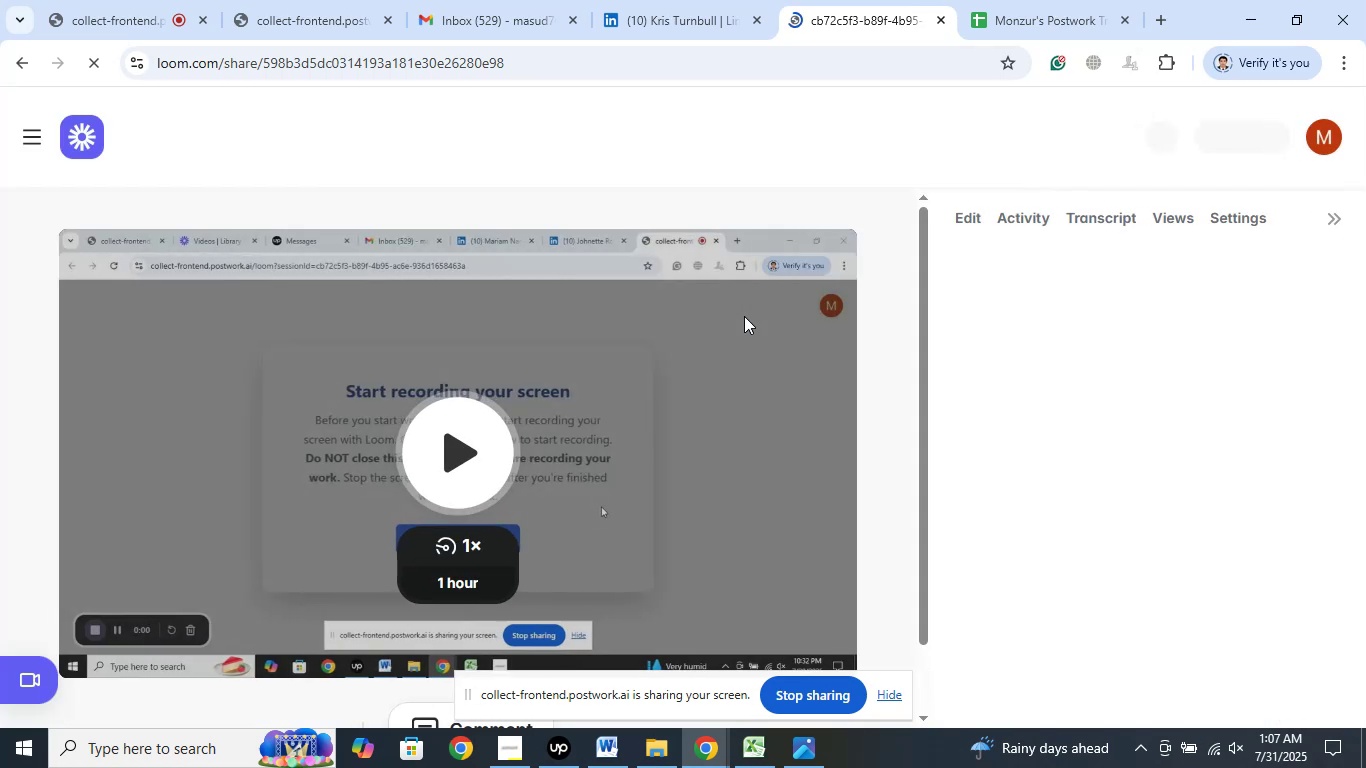 
left_click([901, 135])
 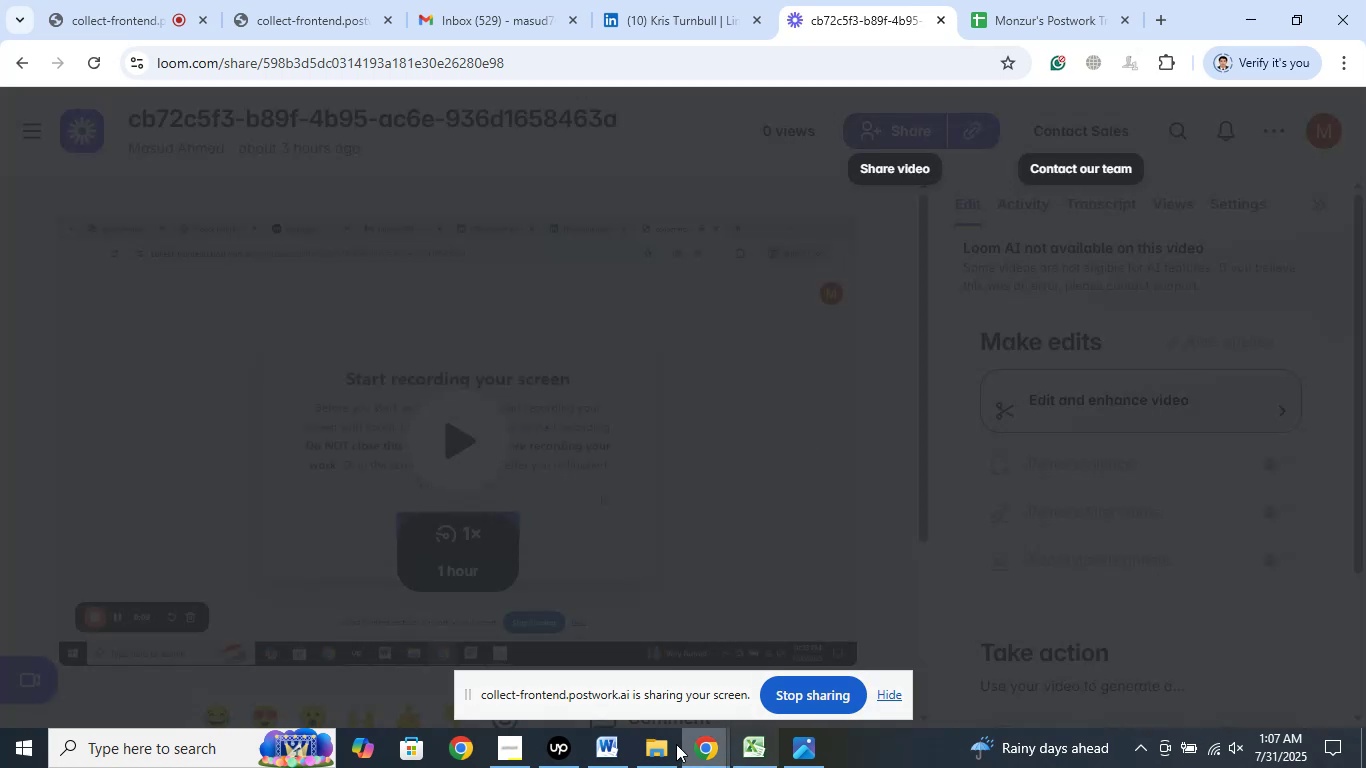 
left_click([616, 751])
 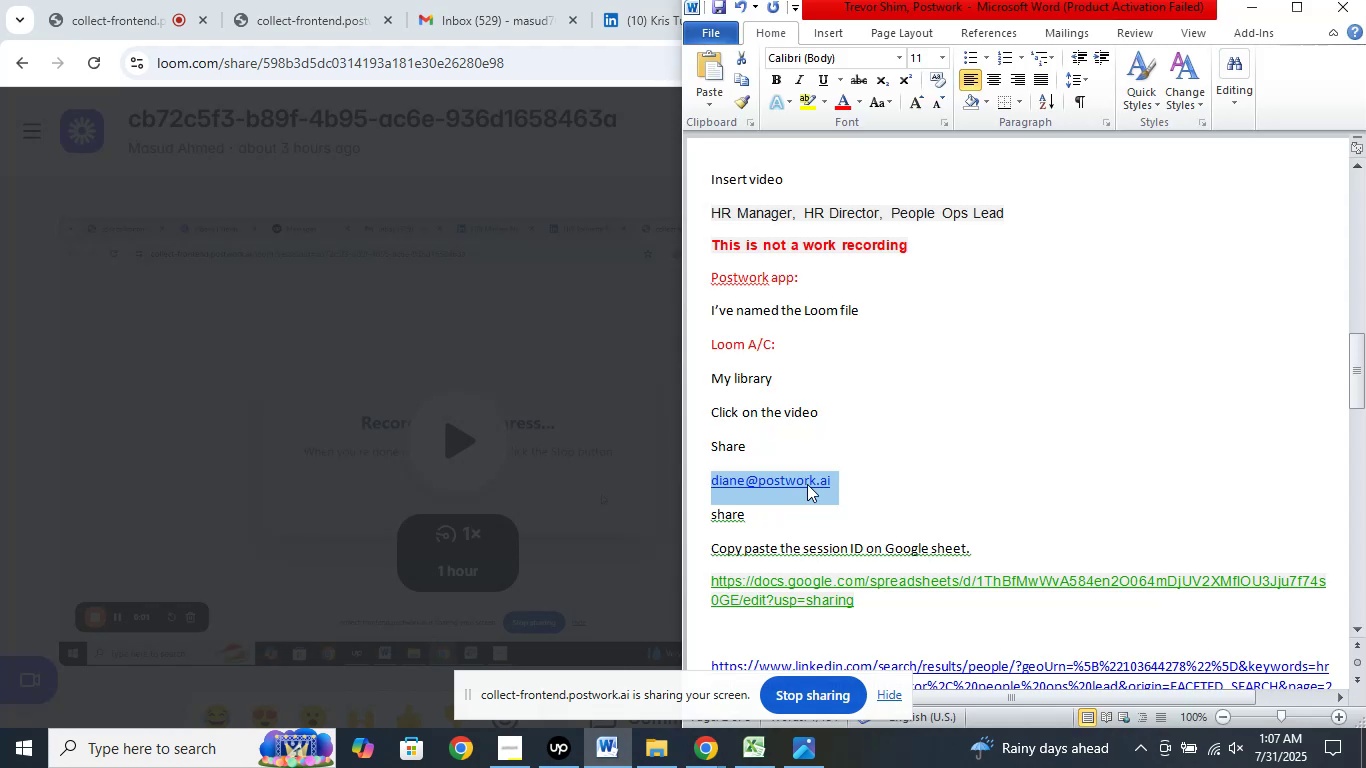 
right_click([809, 479])
 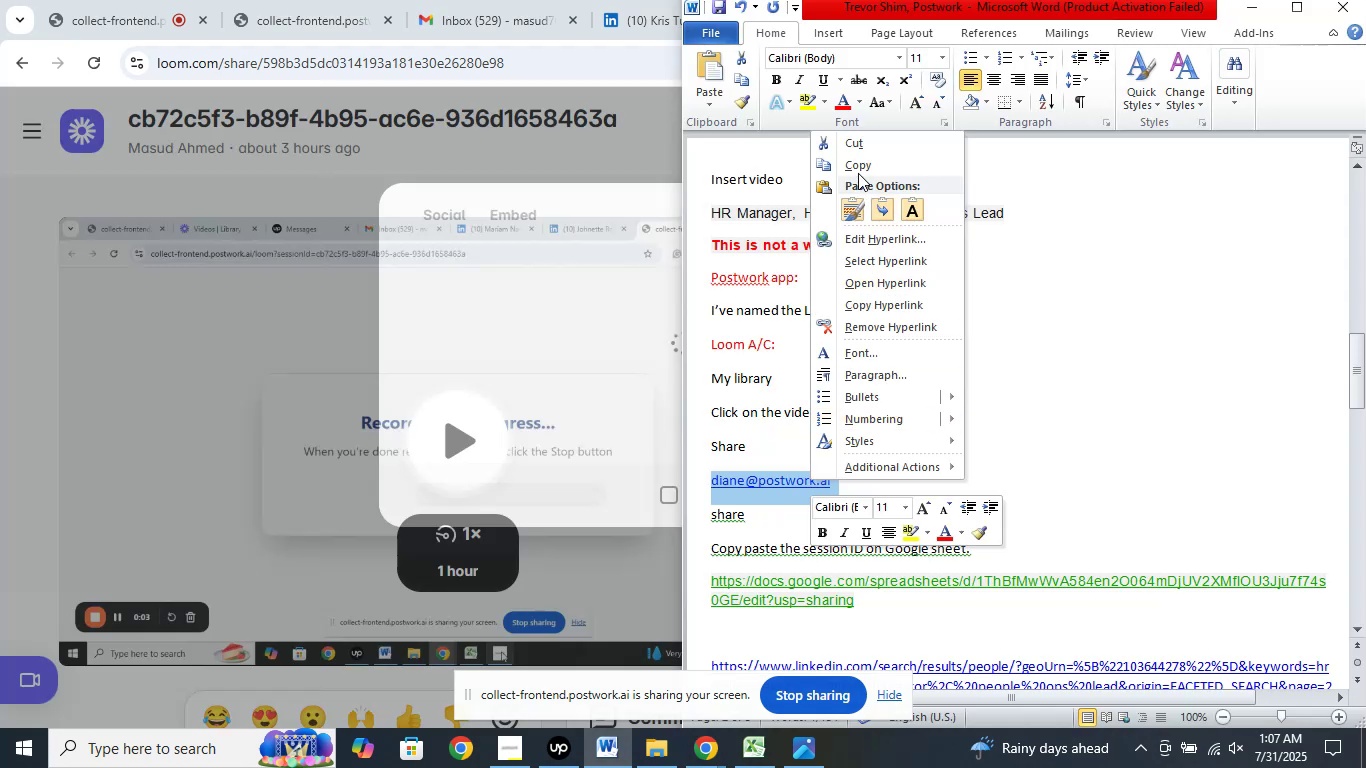 
left_click([856, 167])
 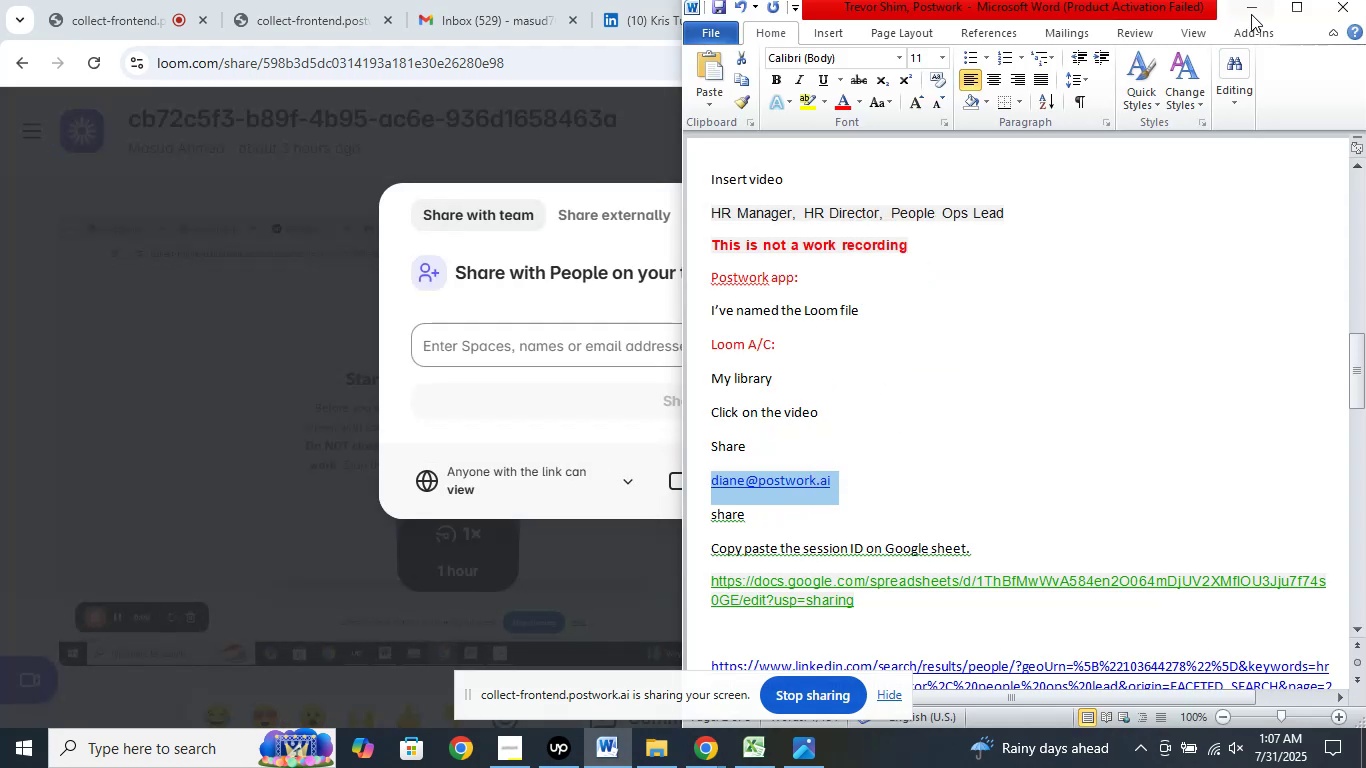 
left_click([1247, 9])
 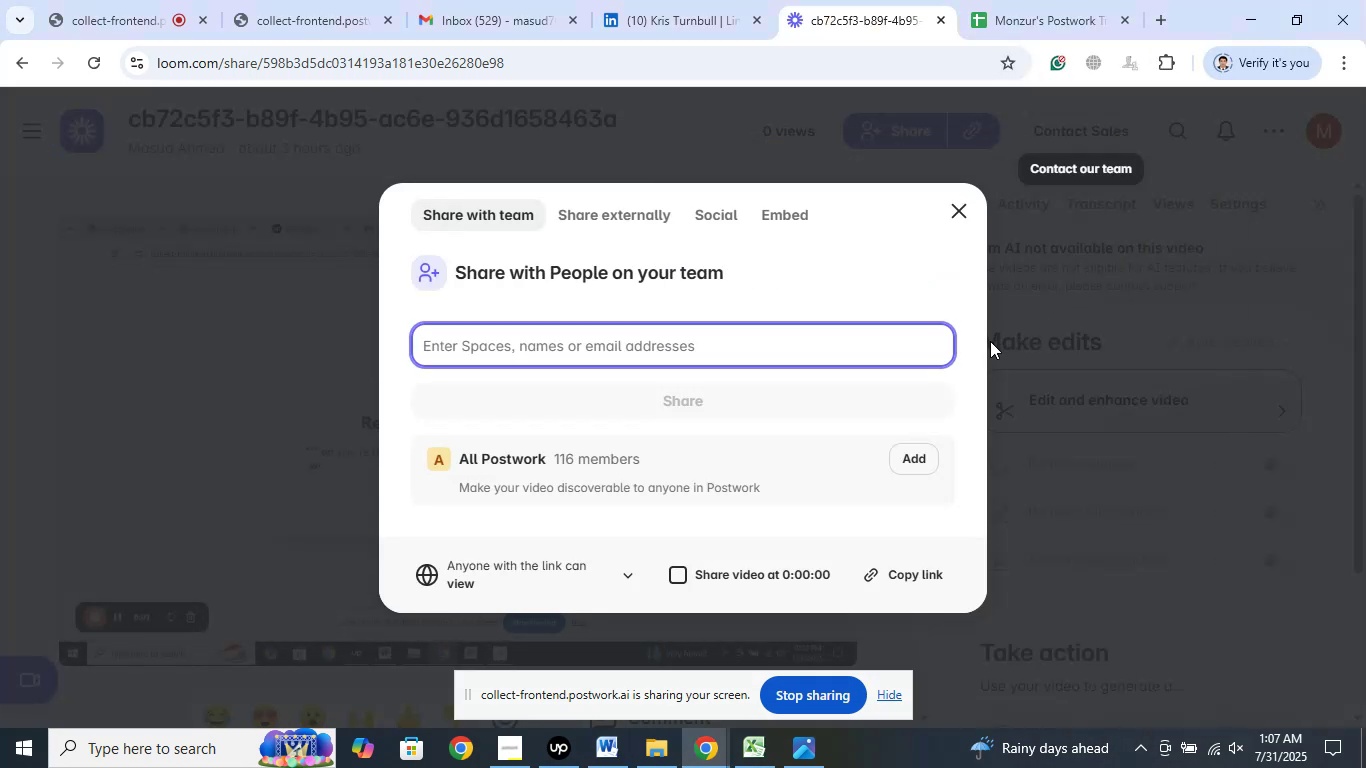 
wait(5.45)
 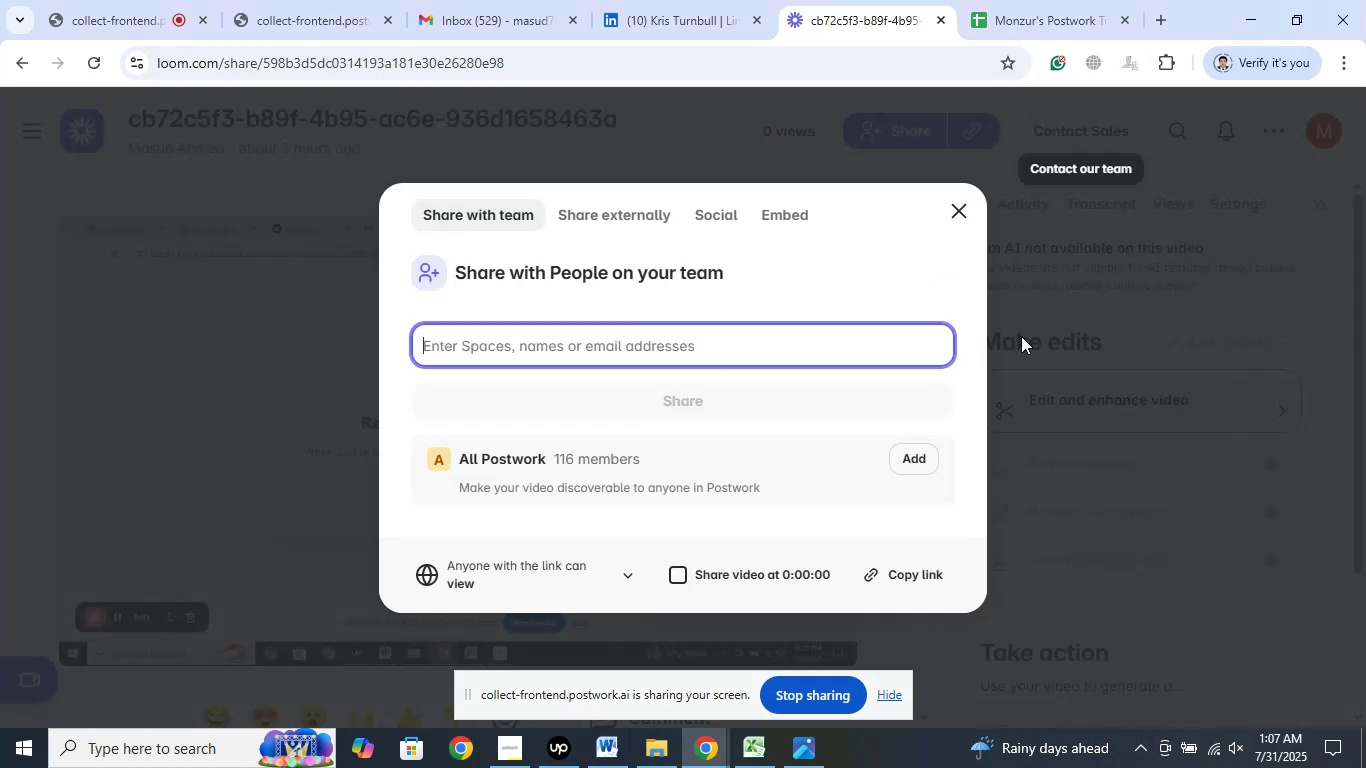 
right_click([564, 346])
 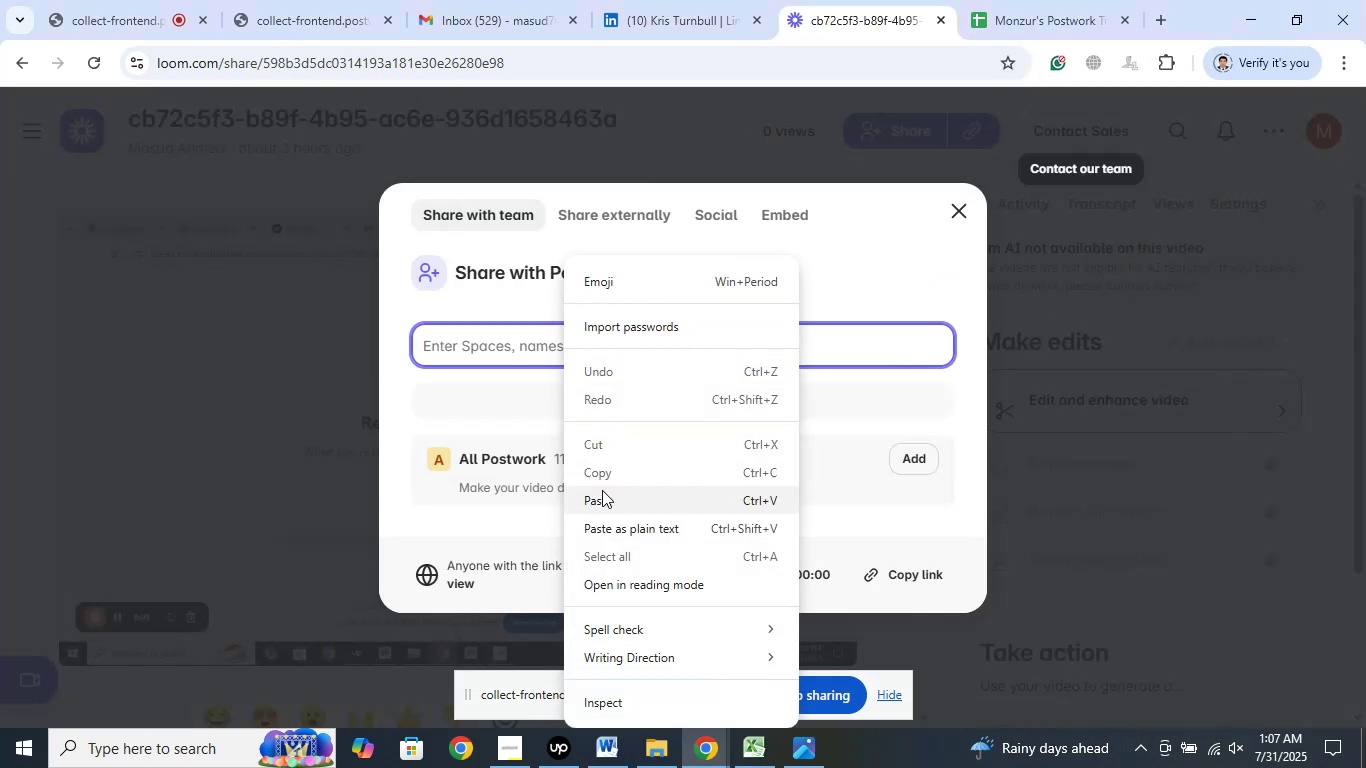 
left_click([602, 492])
 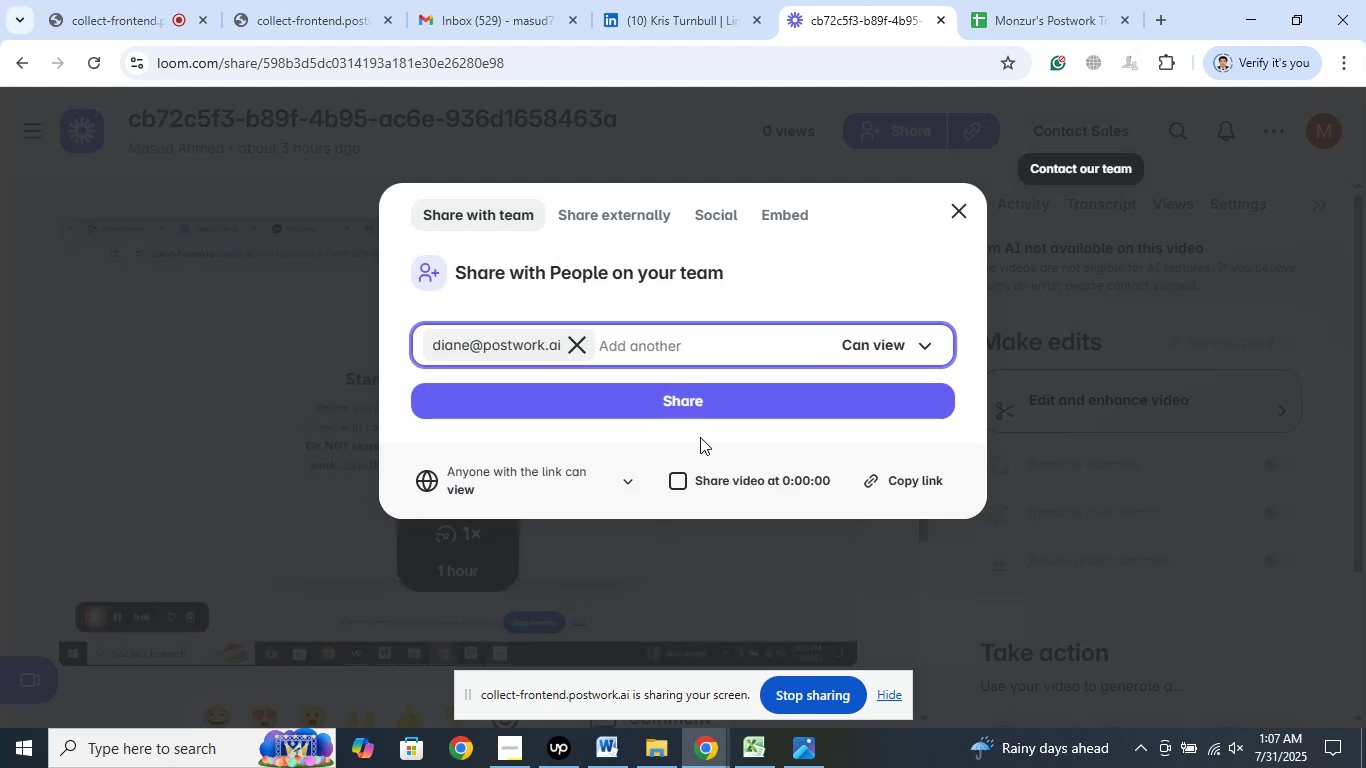 
left_click([694, 406])
 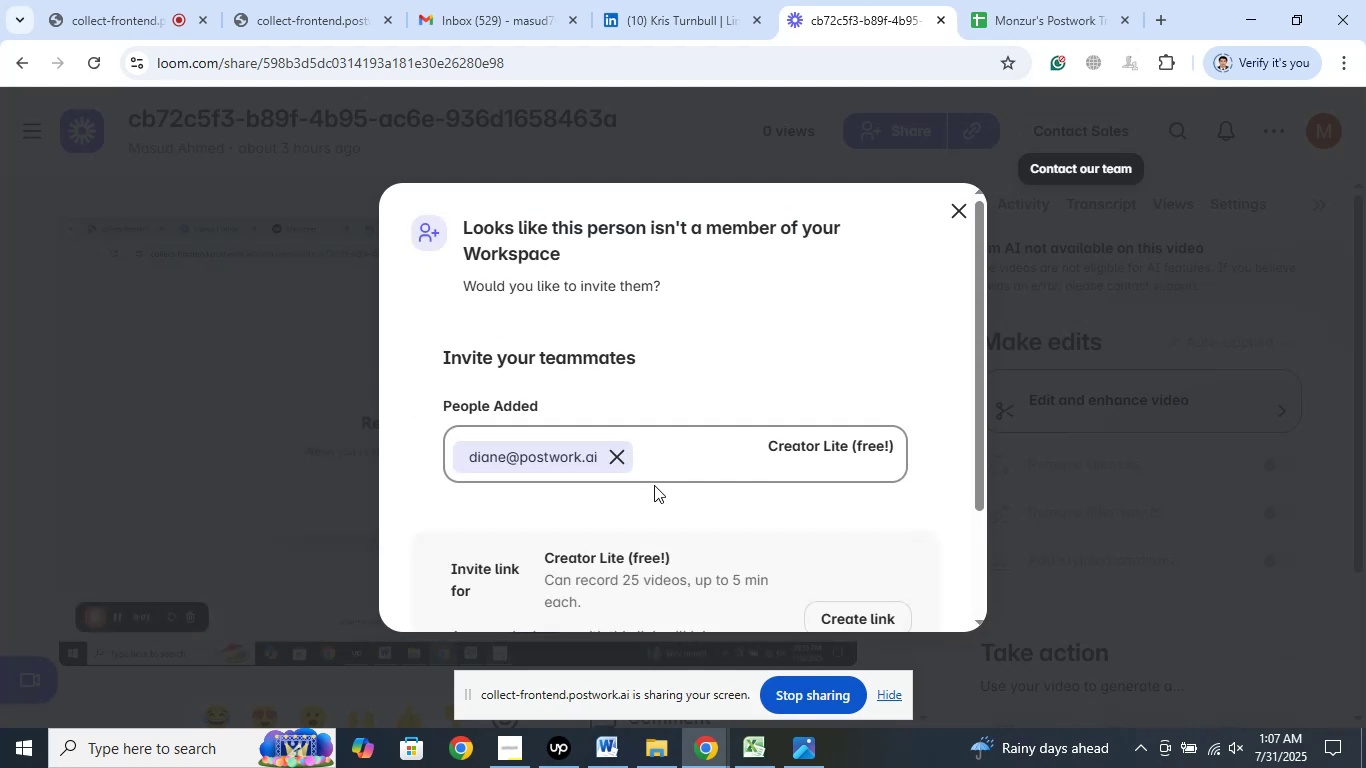 
scroll: coordinate [620, 459], scroll_direction: down, amount: 6.0
 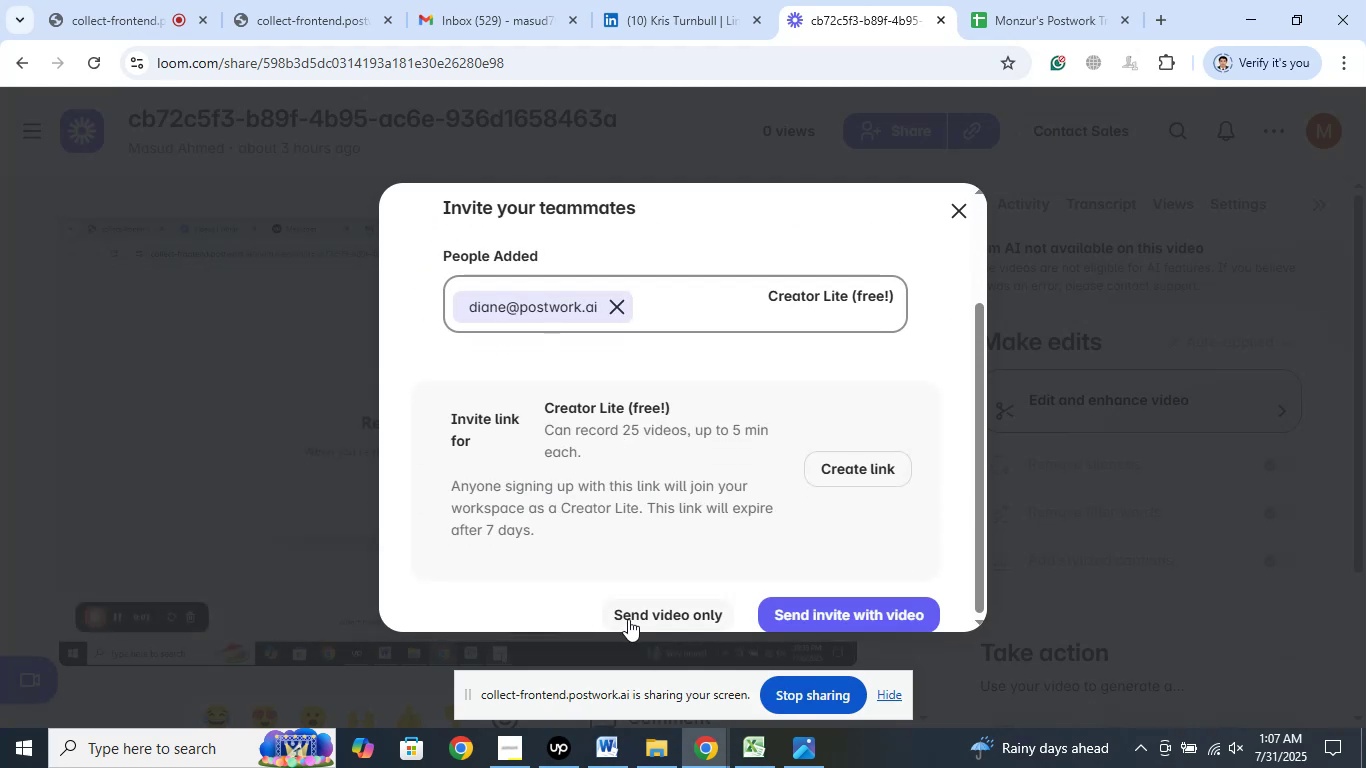 
left_click([628, 619])
 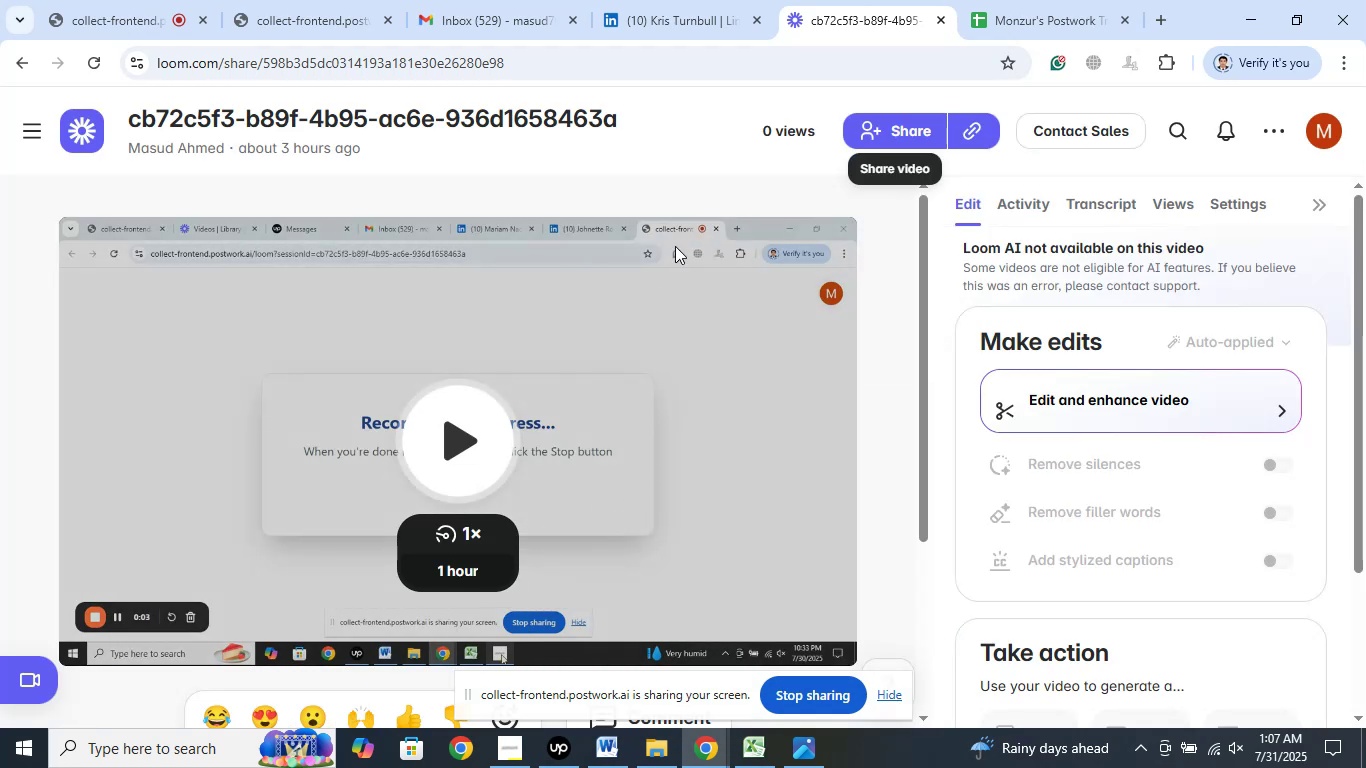 
left_click_drag(start_coordinate=[650, 124], to_coordinate=[130, 117])
 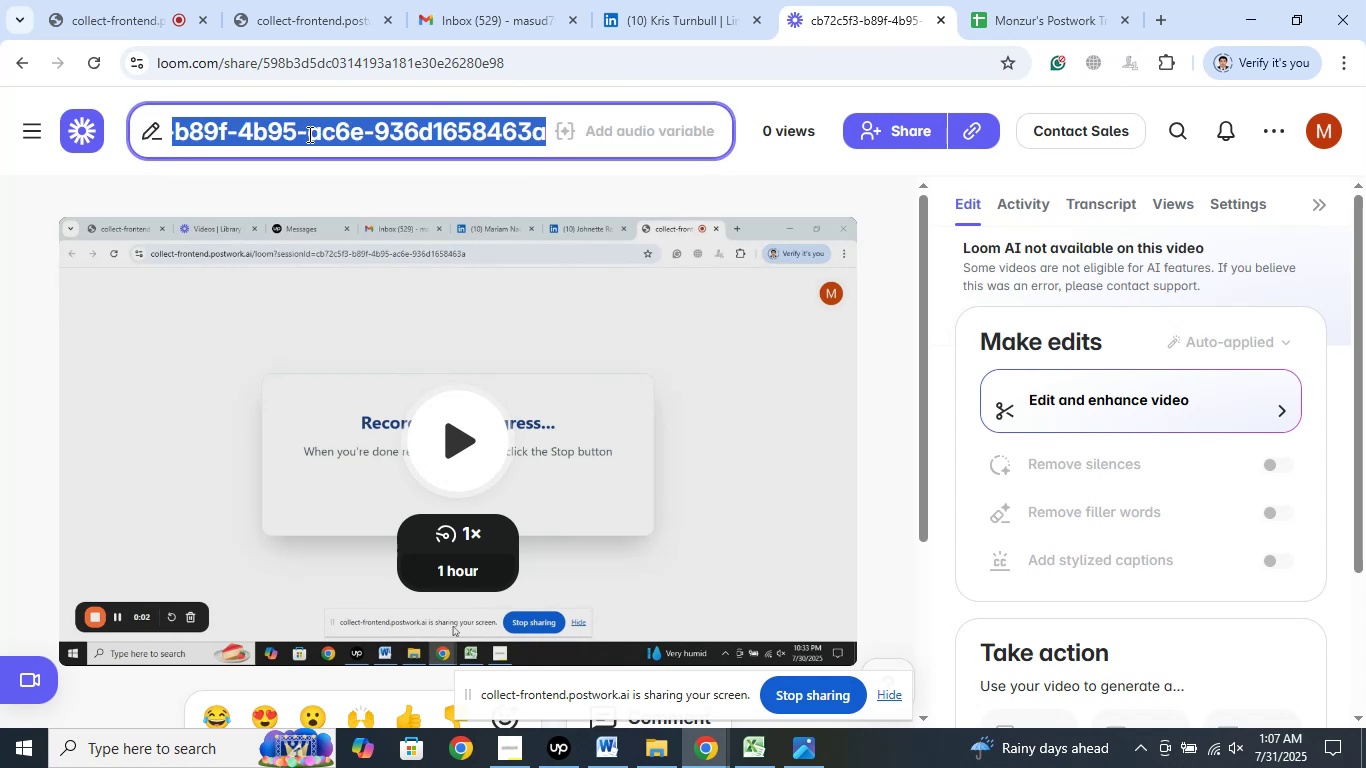 
right_click([308, 134])
 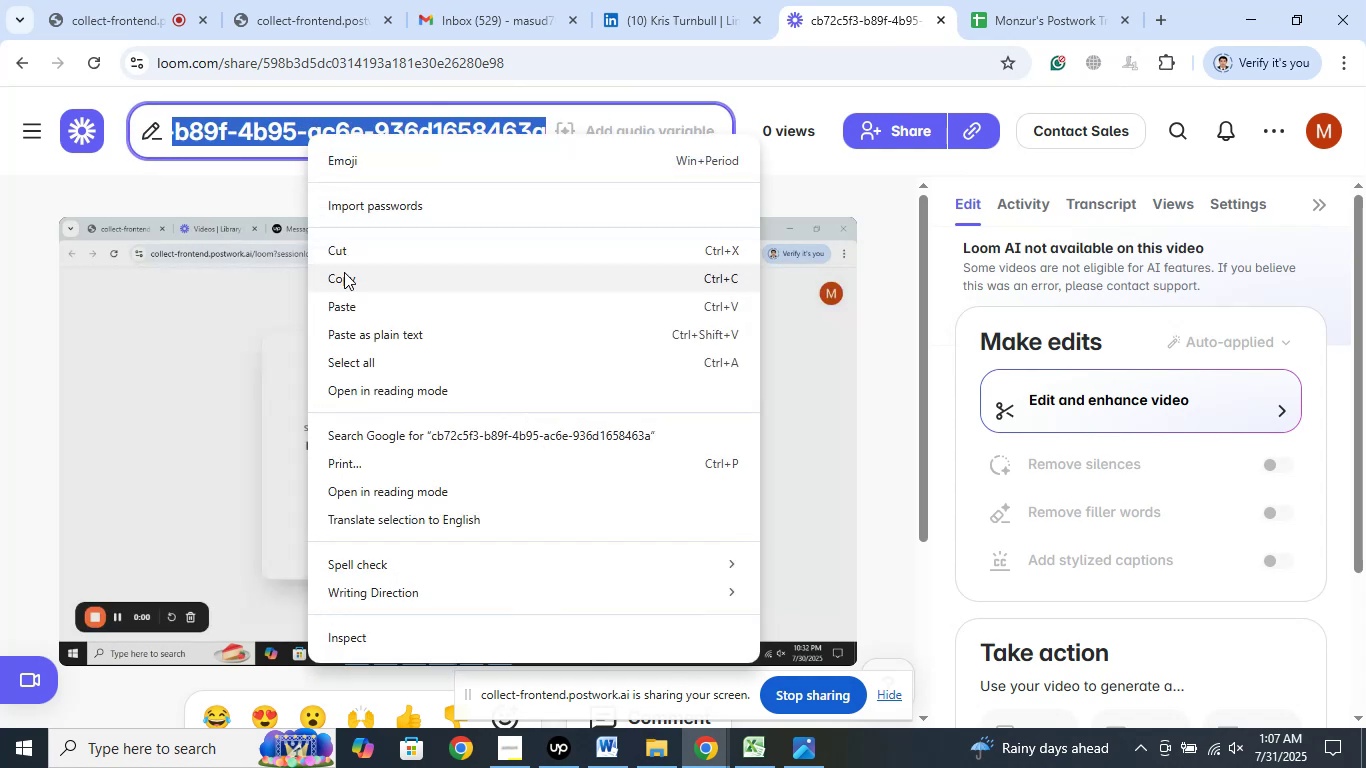 
left_click([344, 273])
 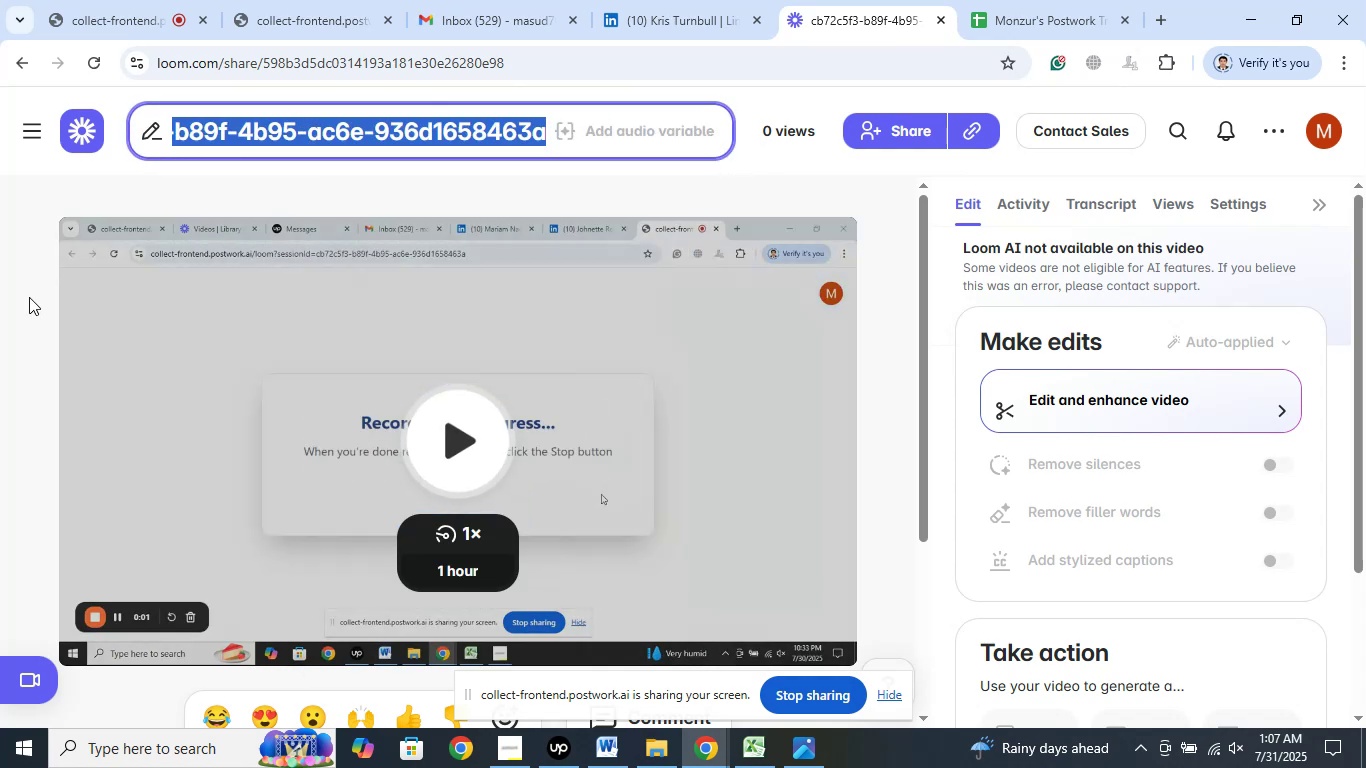 
left_click([18, 303])
 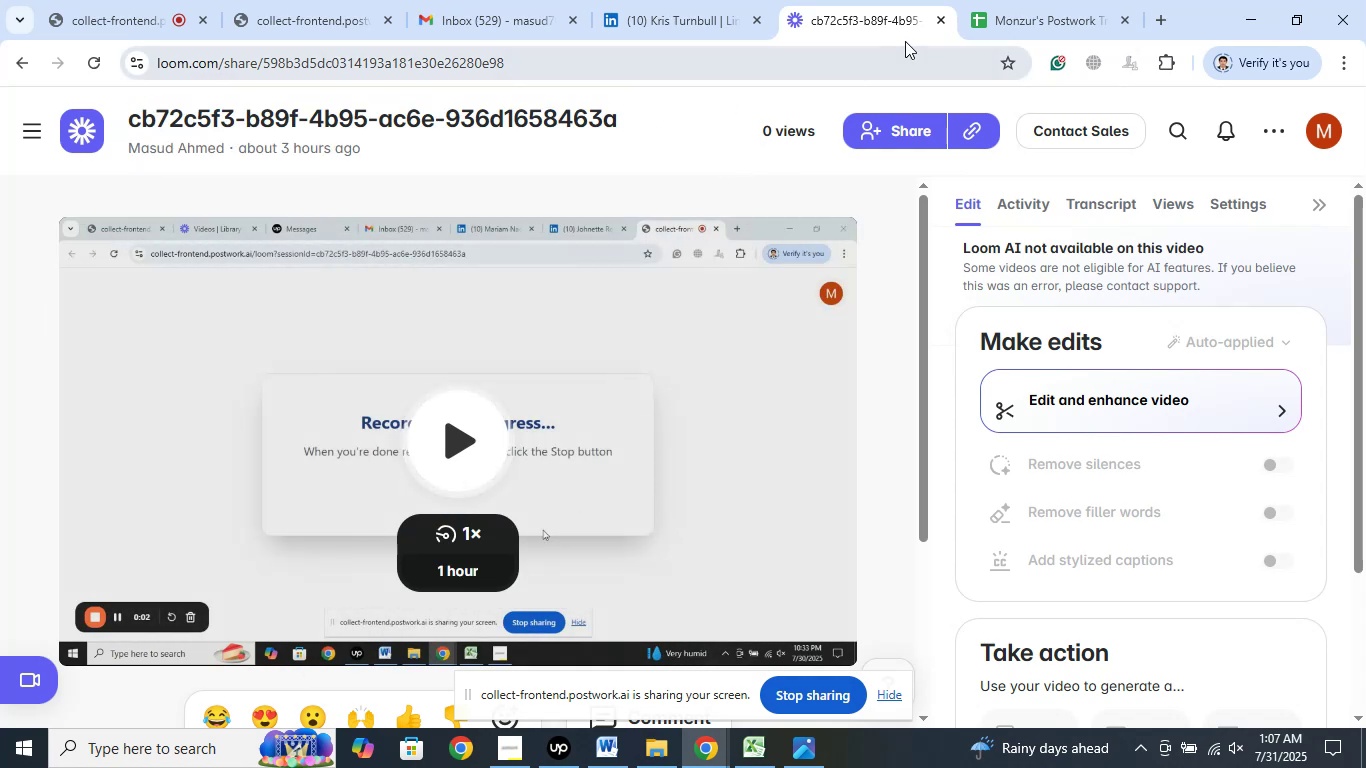 
left_click([1018, 25])
 